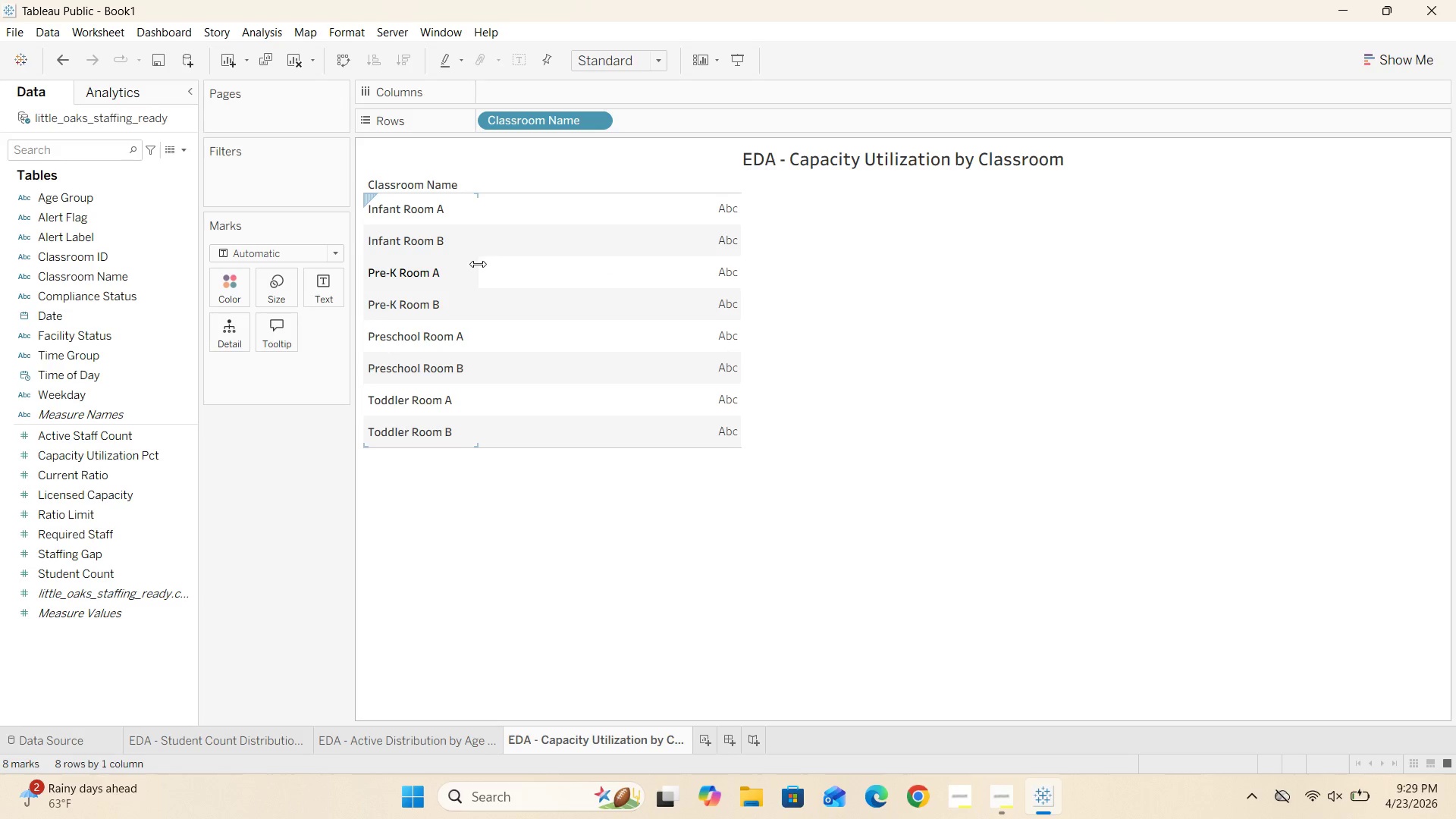 
left_click_drag(start_coordinate=[478, 264], to_coordinate=[566, 268])
 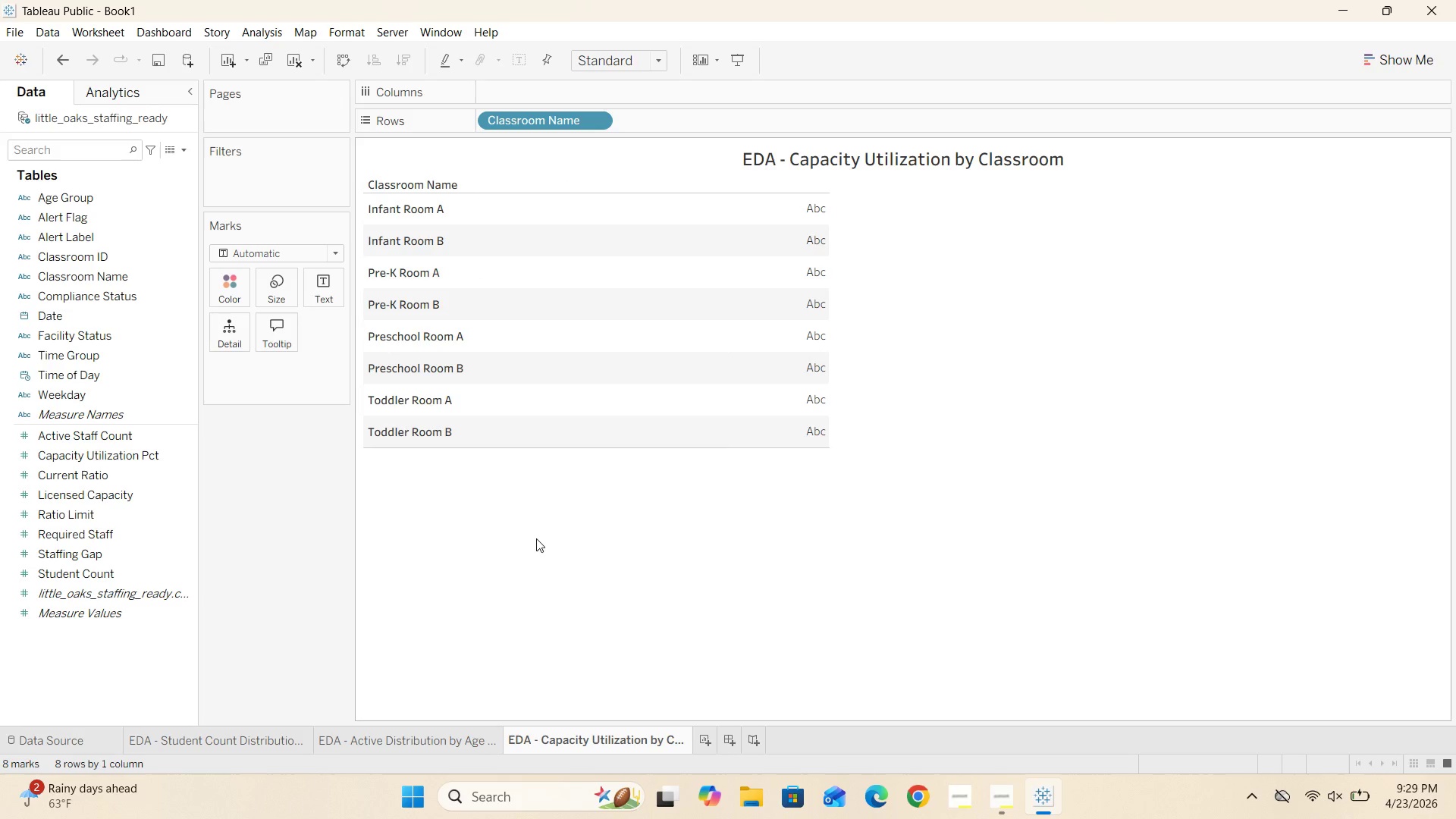 
left_click([534, 550])
 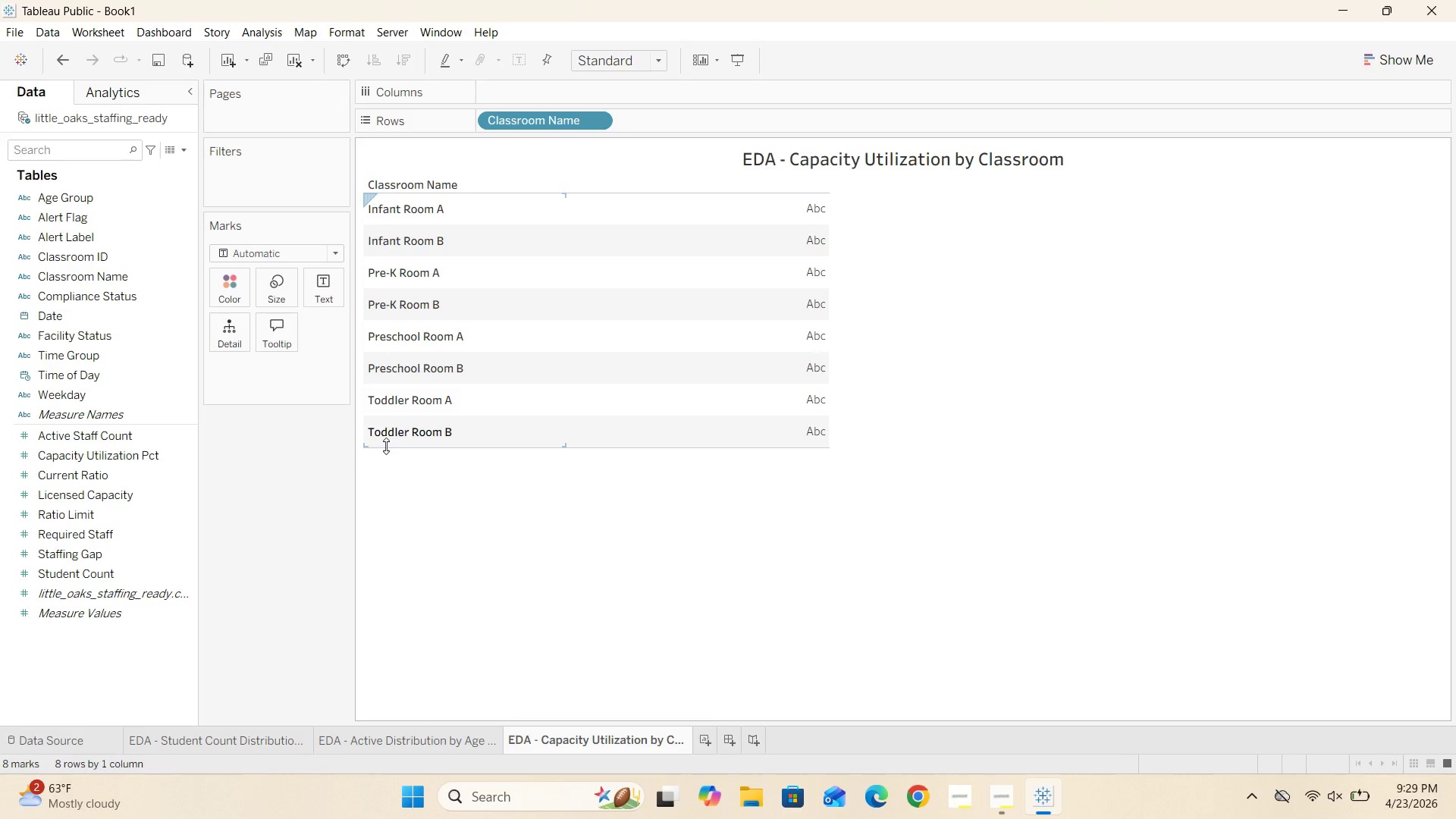 
mouse_move([94, 438])
 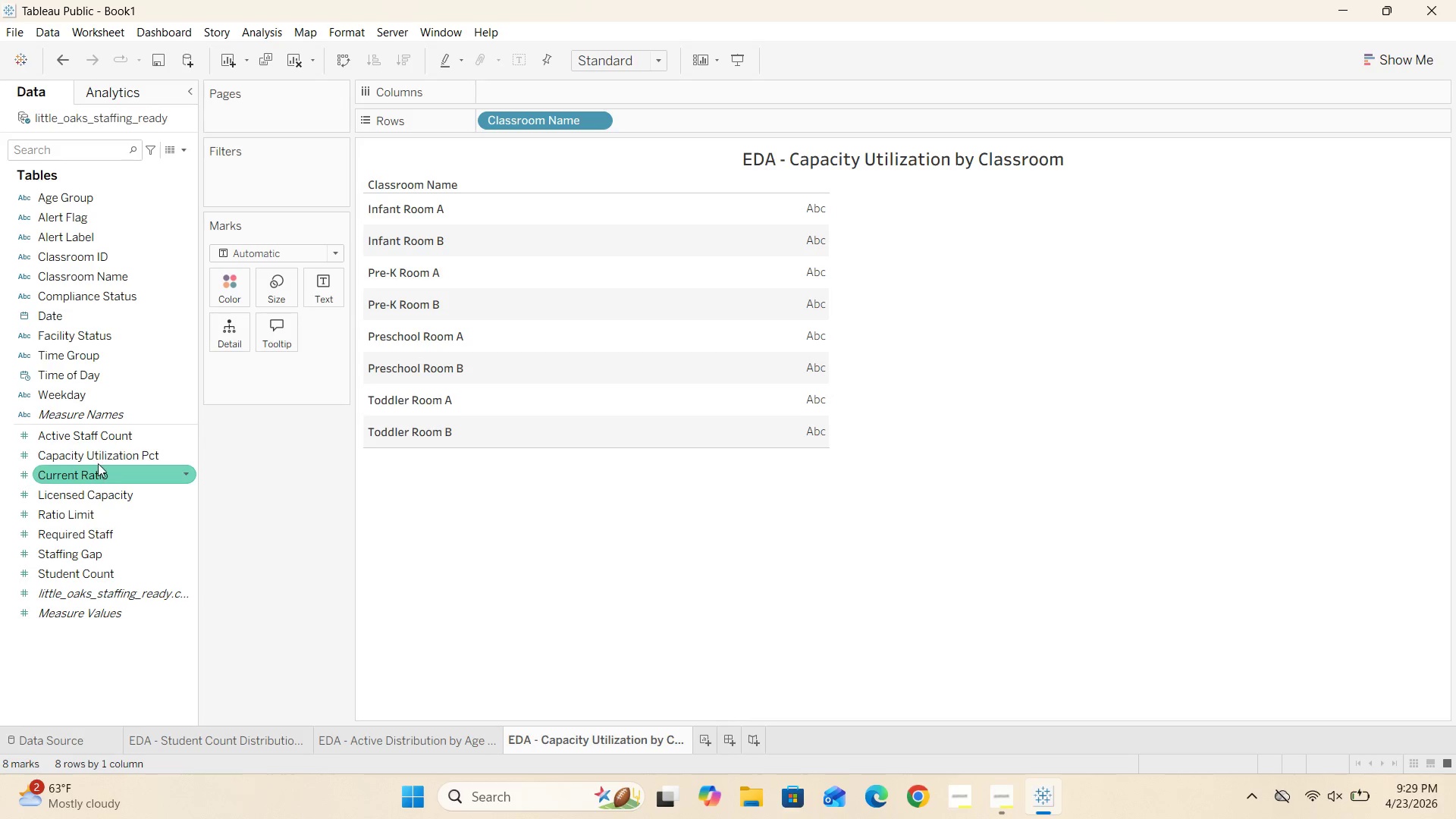 
left_click_drag(start_coordinate=[98, 460], to_coordinate=[538, 98])
 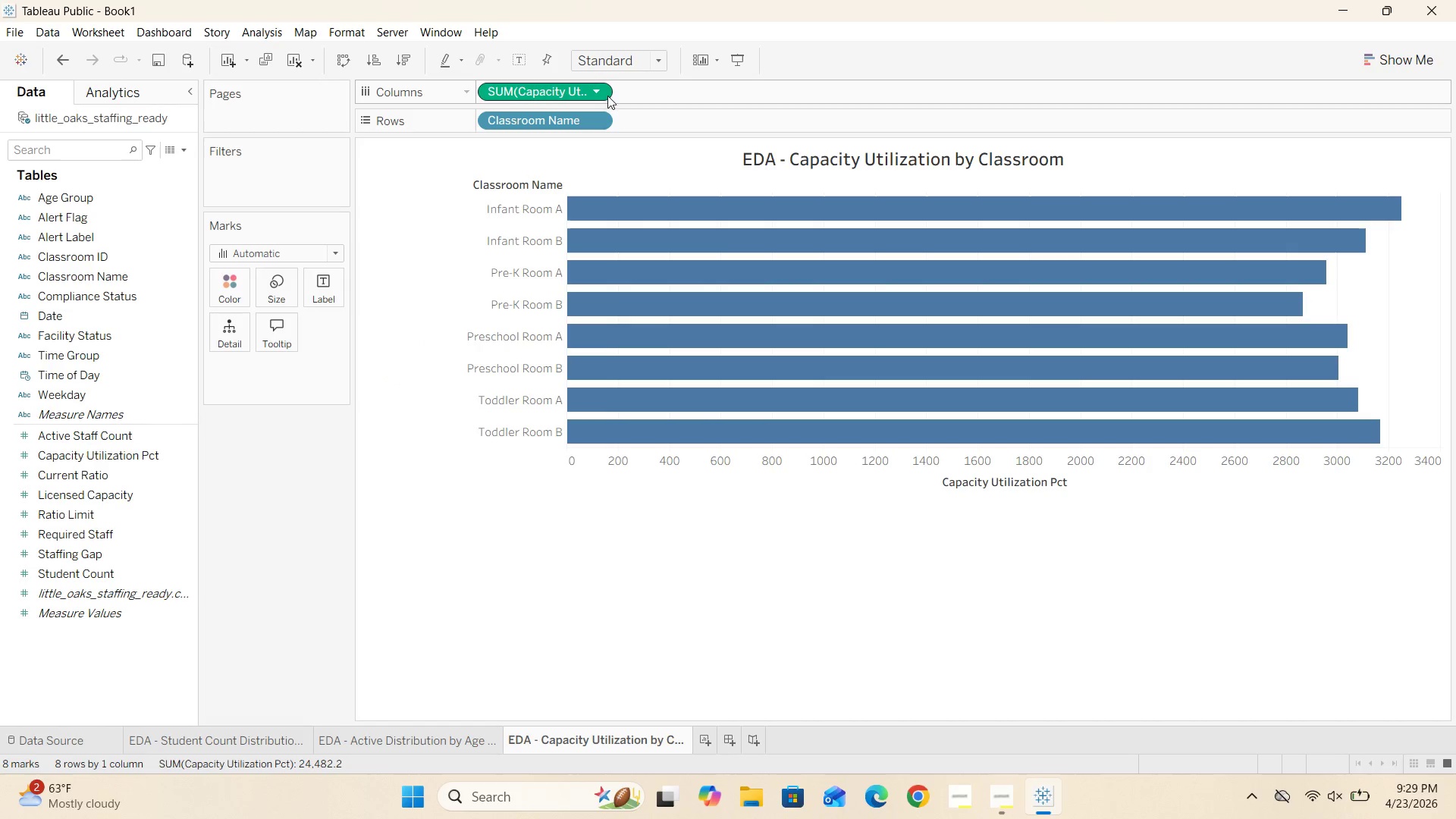 
left_click([602, 91])
 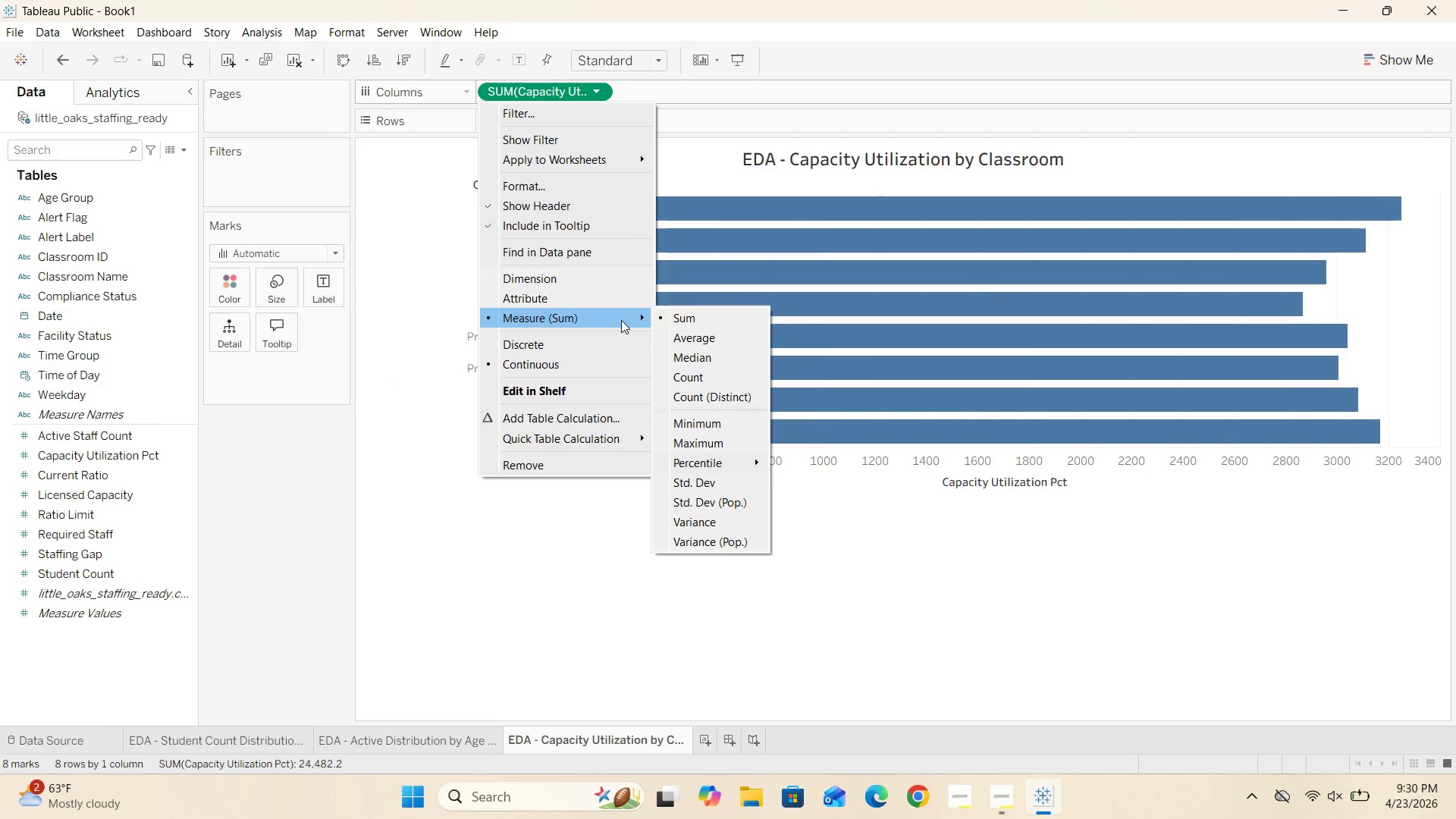 
left_click([678, 340])
 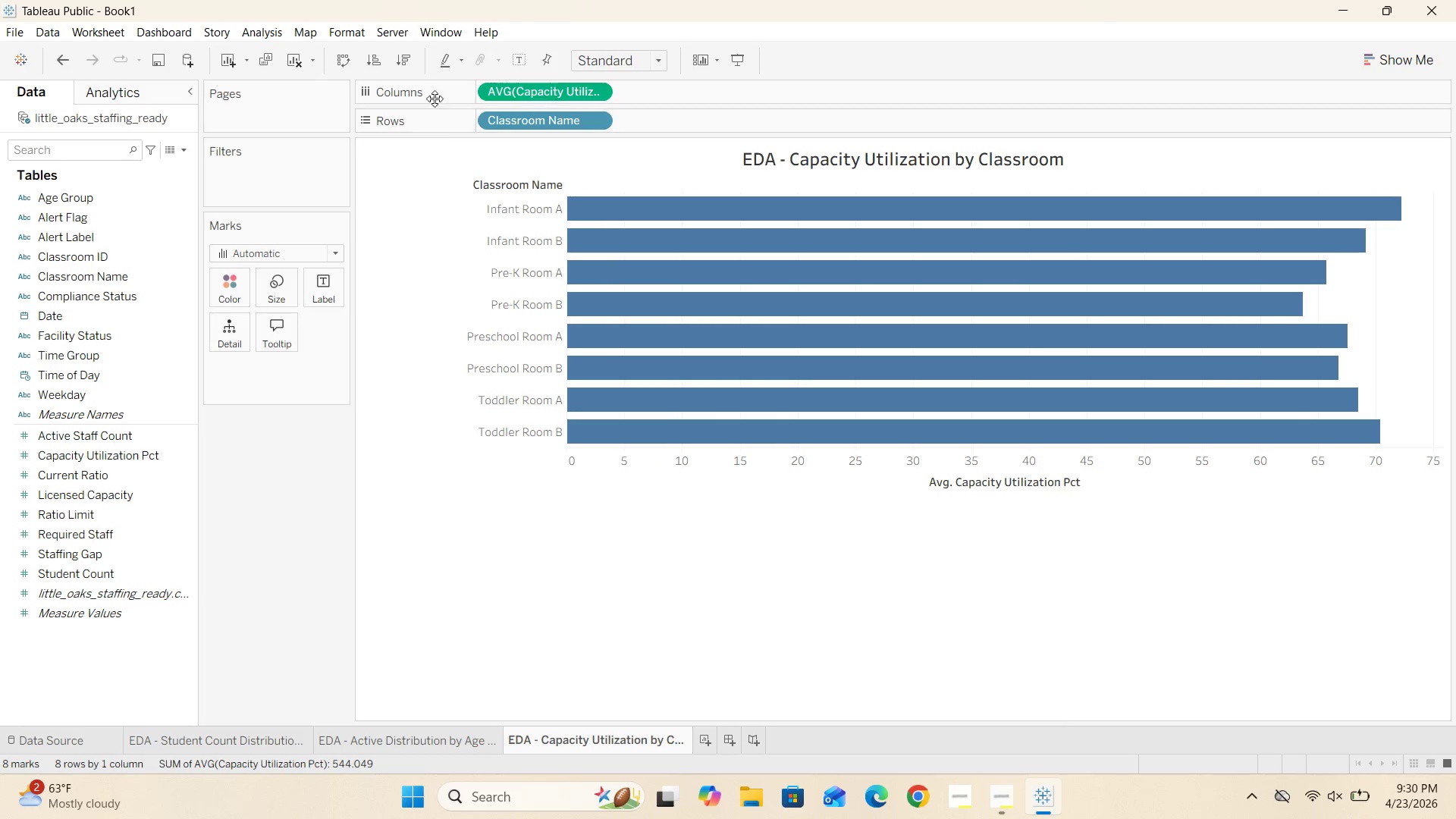 
left_click([400, 64])
 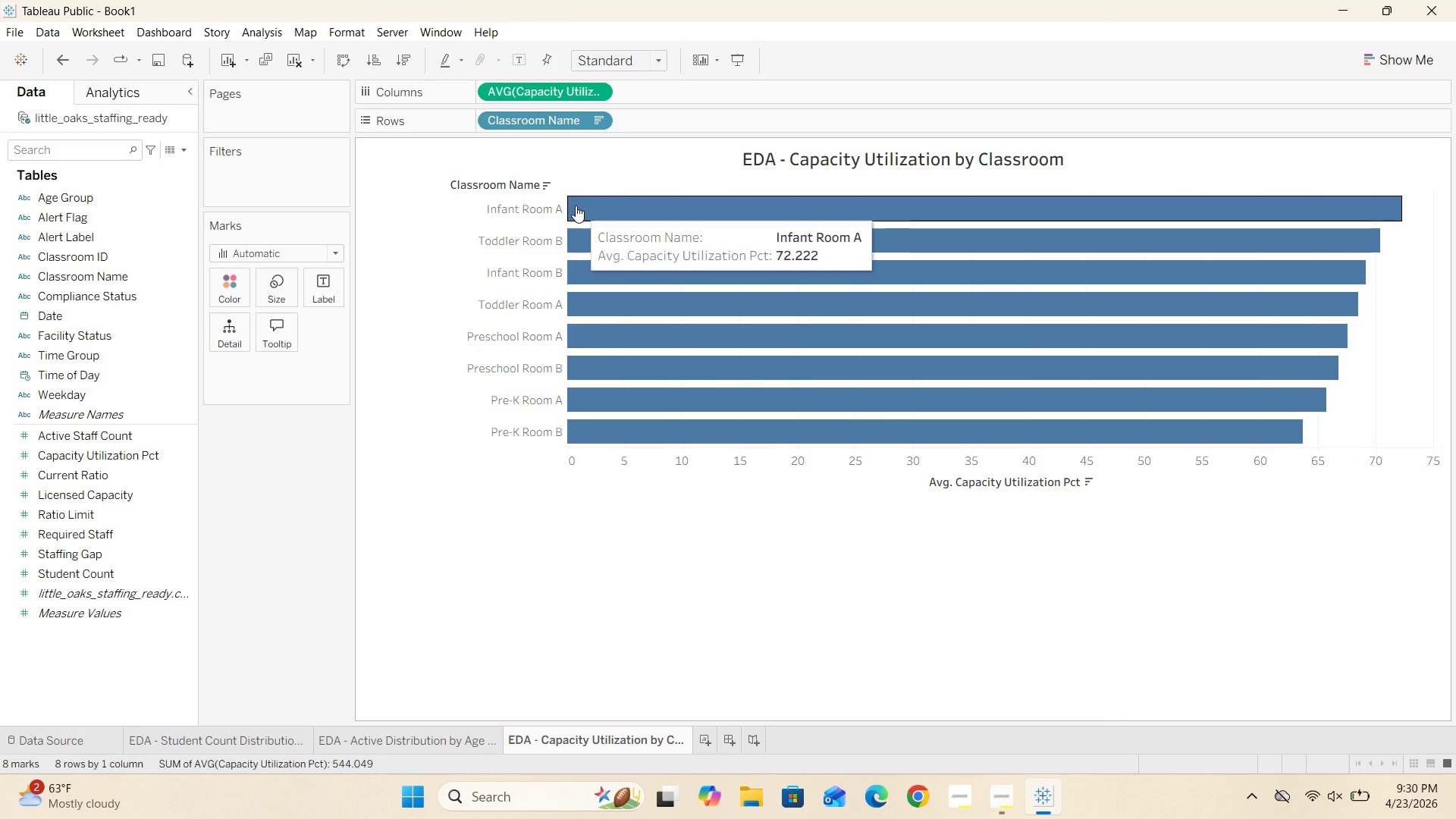 
left_click_drag(start_coordinate=[567, 209], to_coordinate=[577, 208])
 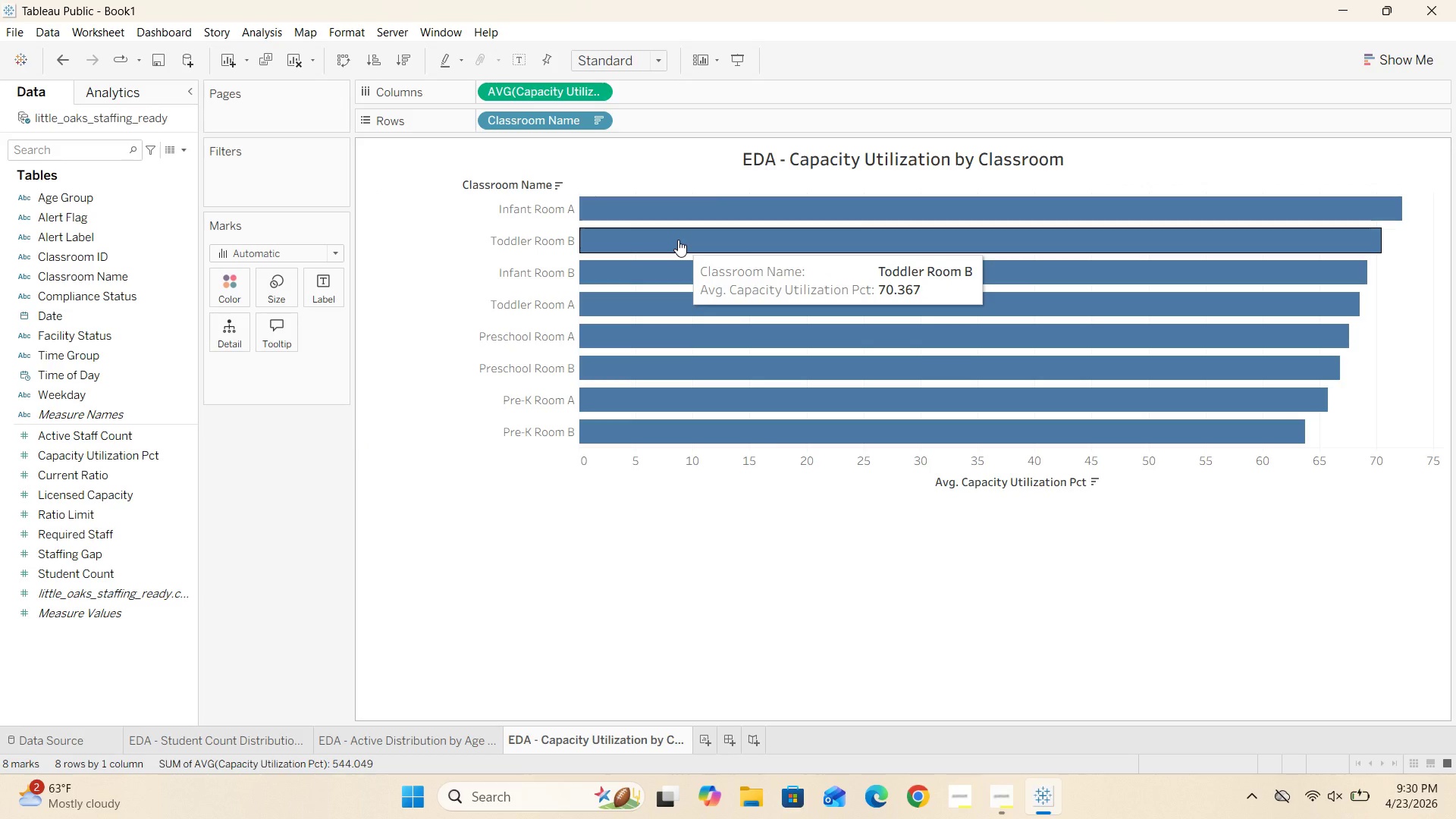 
wait(29.77)
 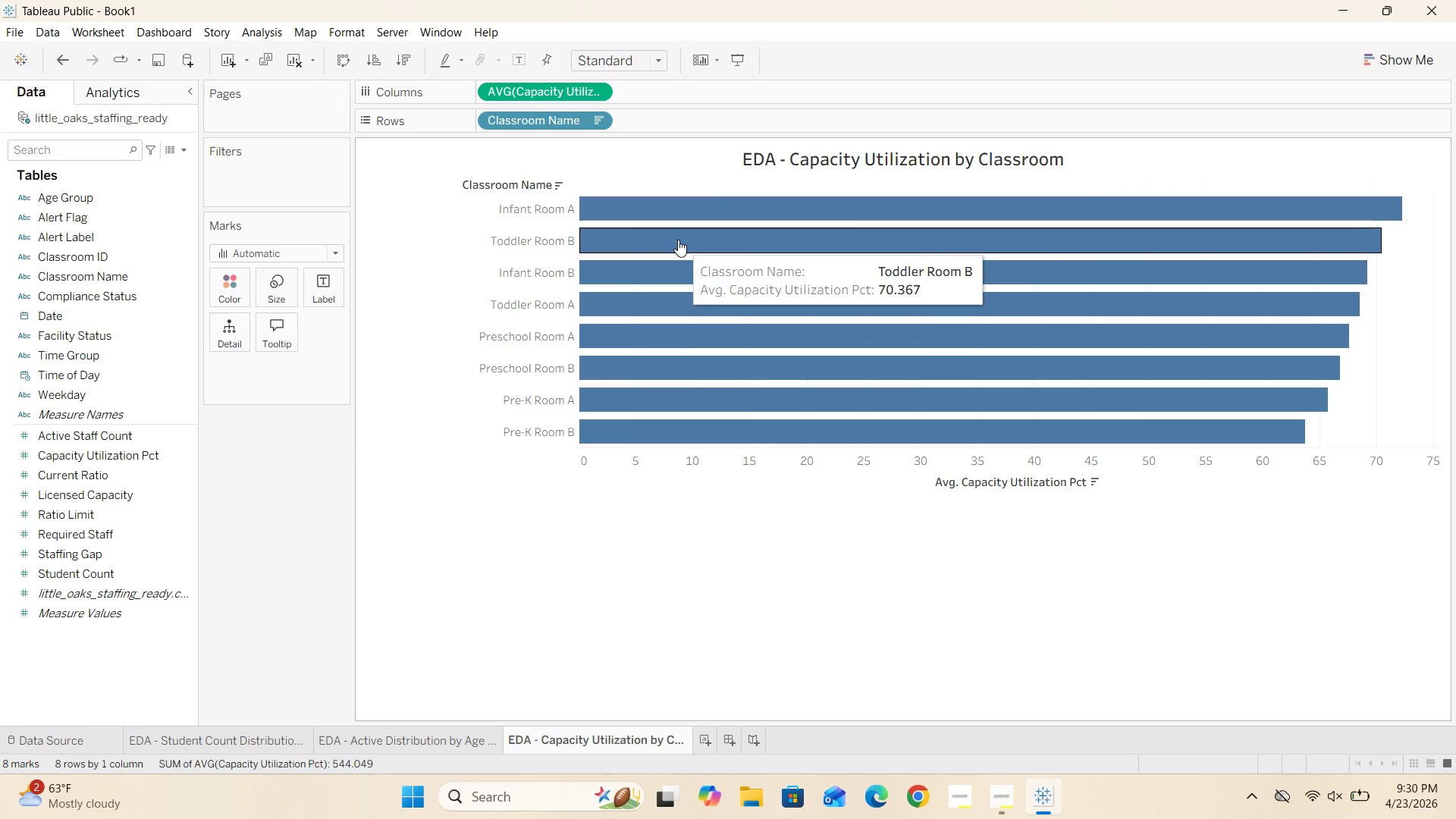 
mouse_move([632, 293])
 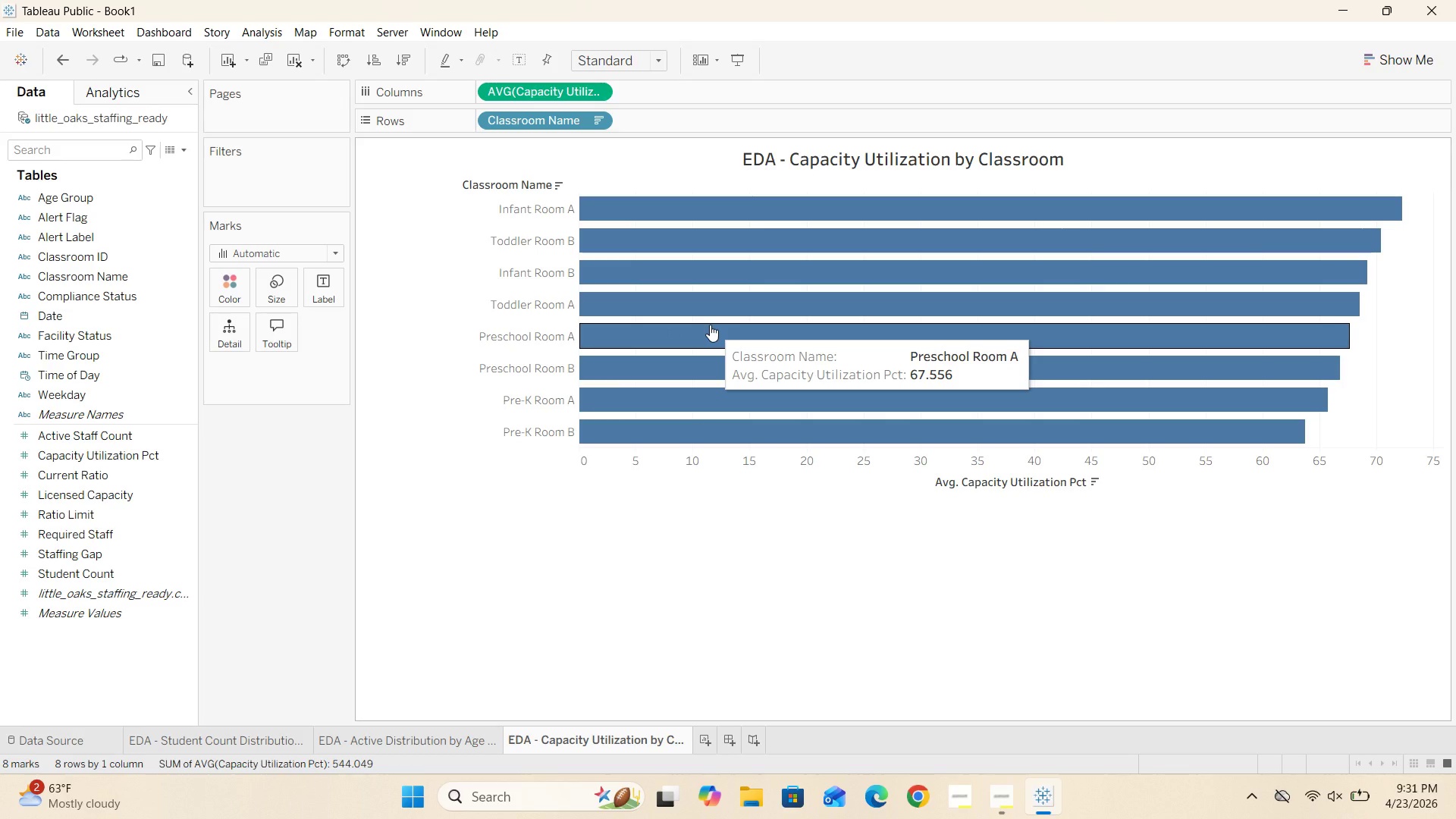 
wait(53.14)
 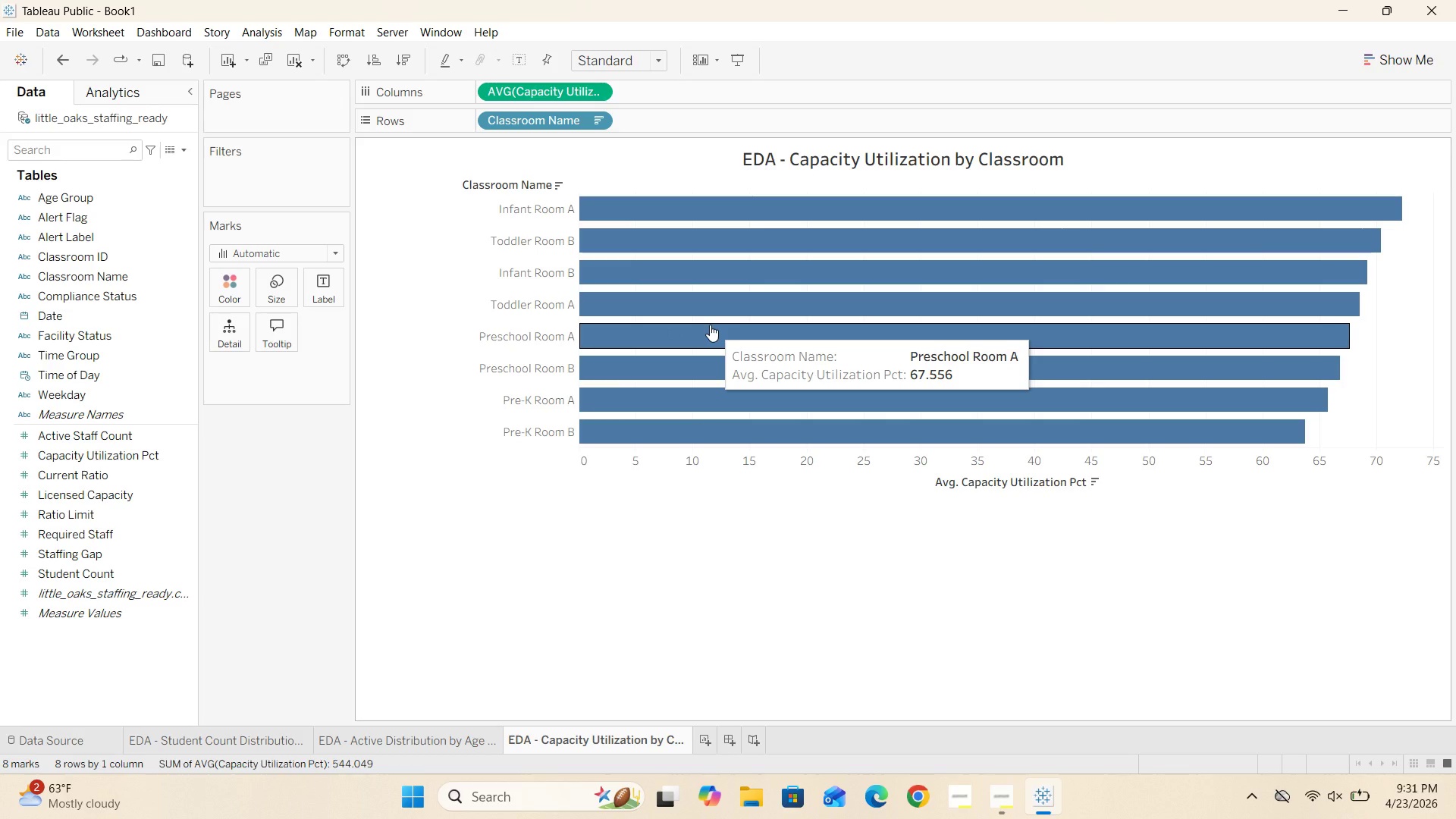 
left_click([698, 737])
 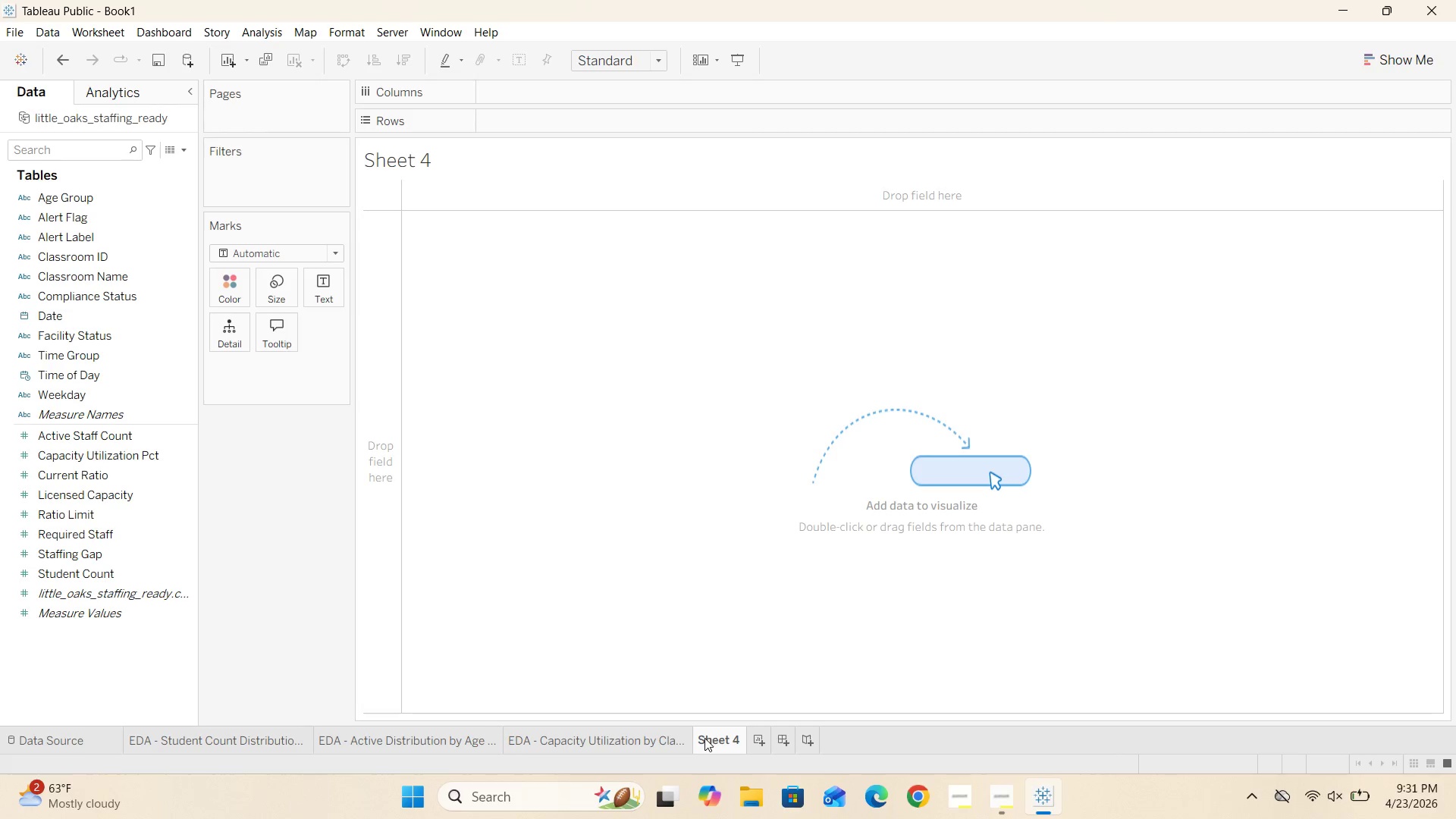 
double_click([704, 738])
 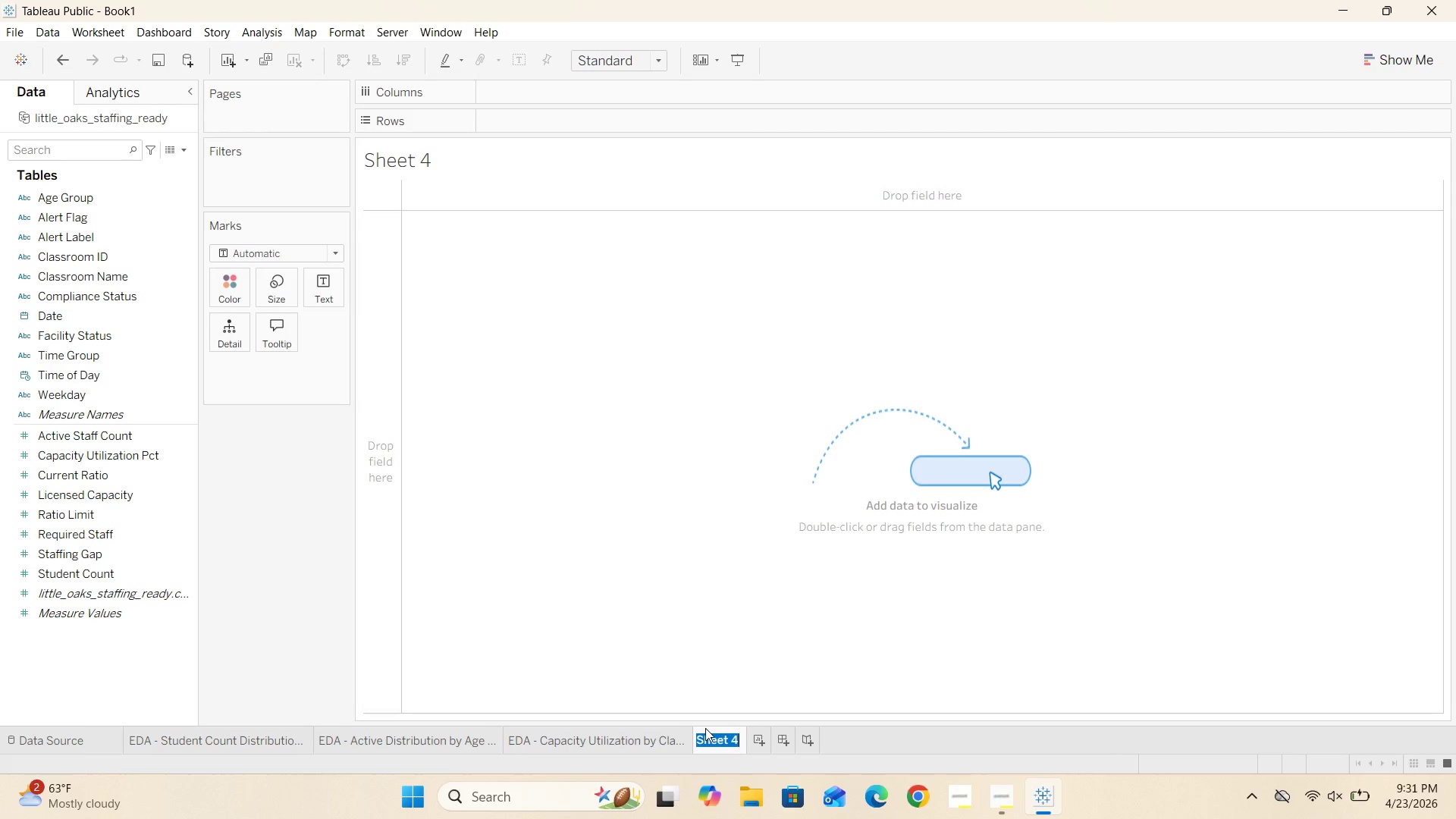 
key(Backspace)
 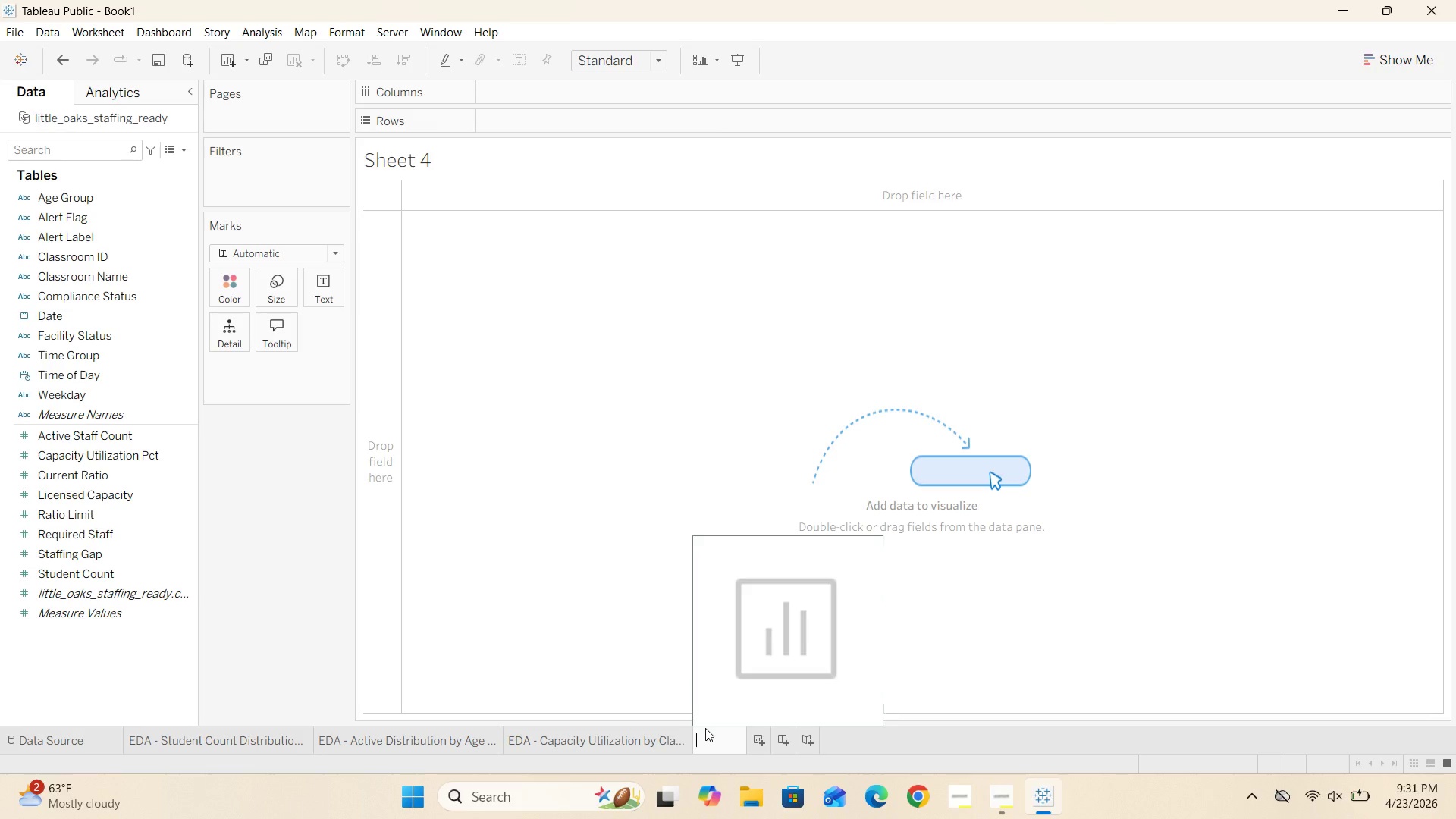 
wait(8.16)
 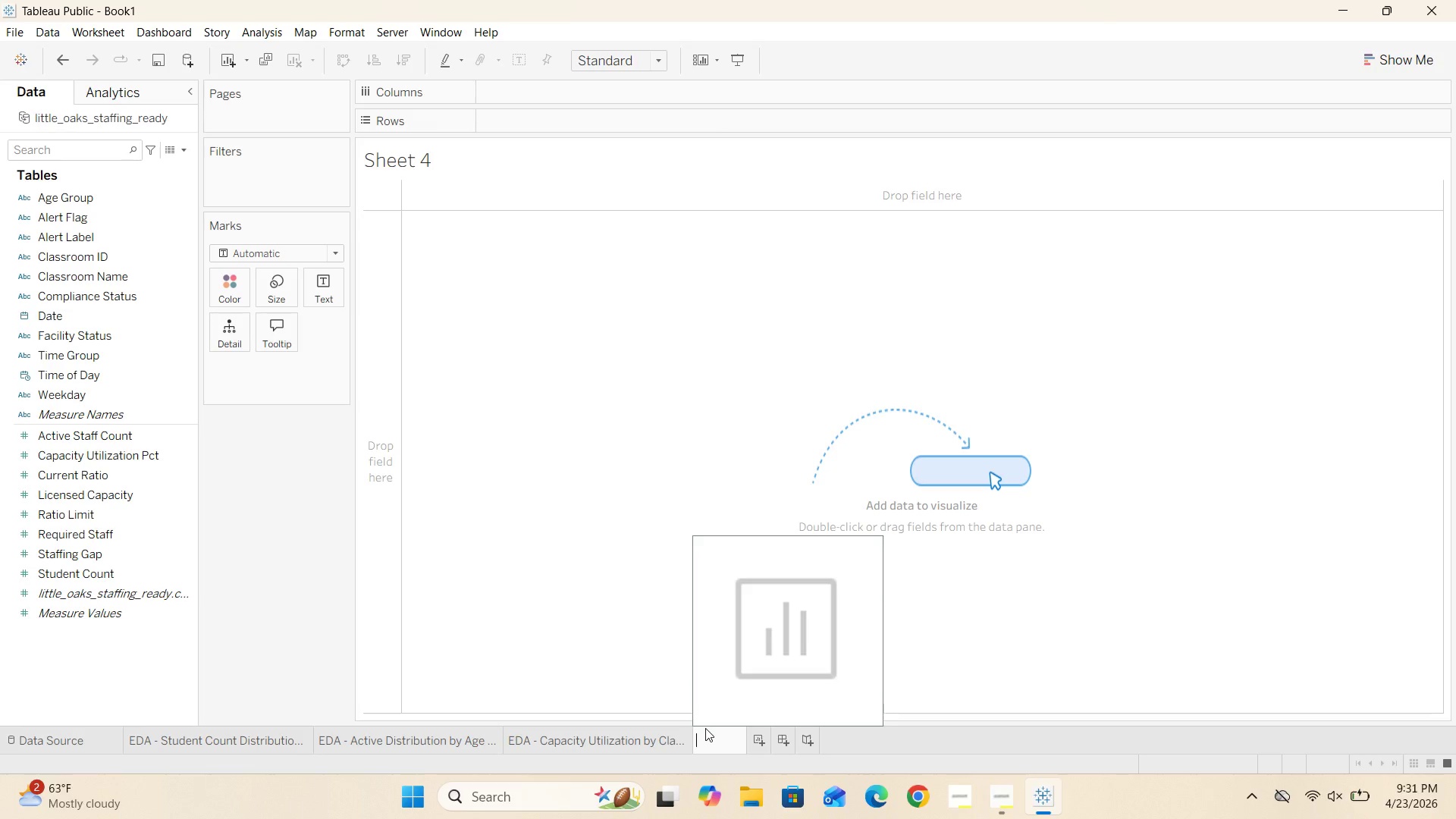 
type(ED)
 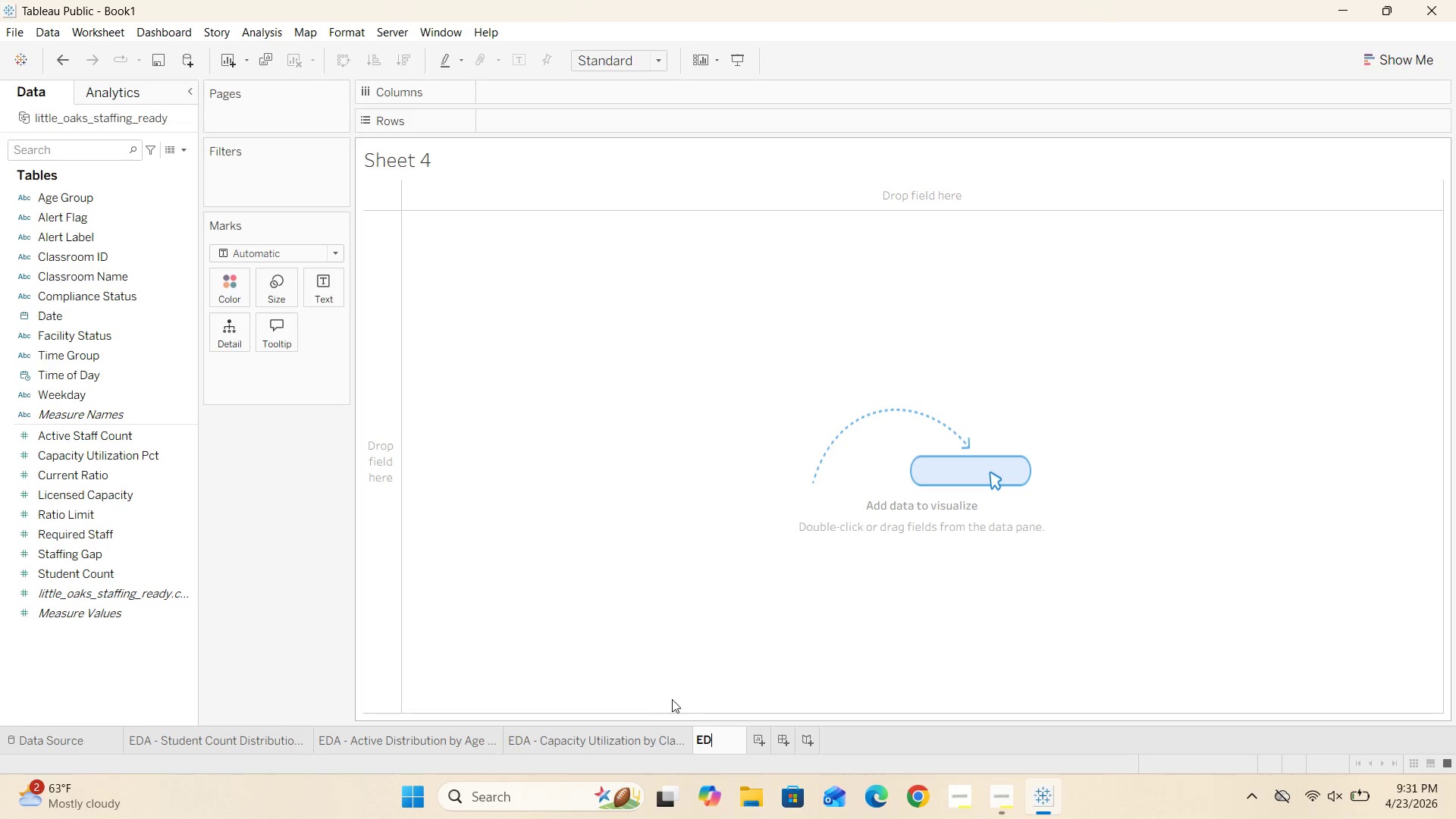 
key(A)
 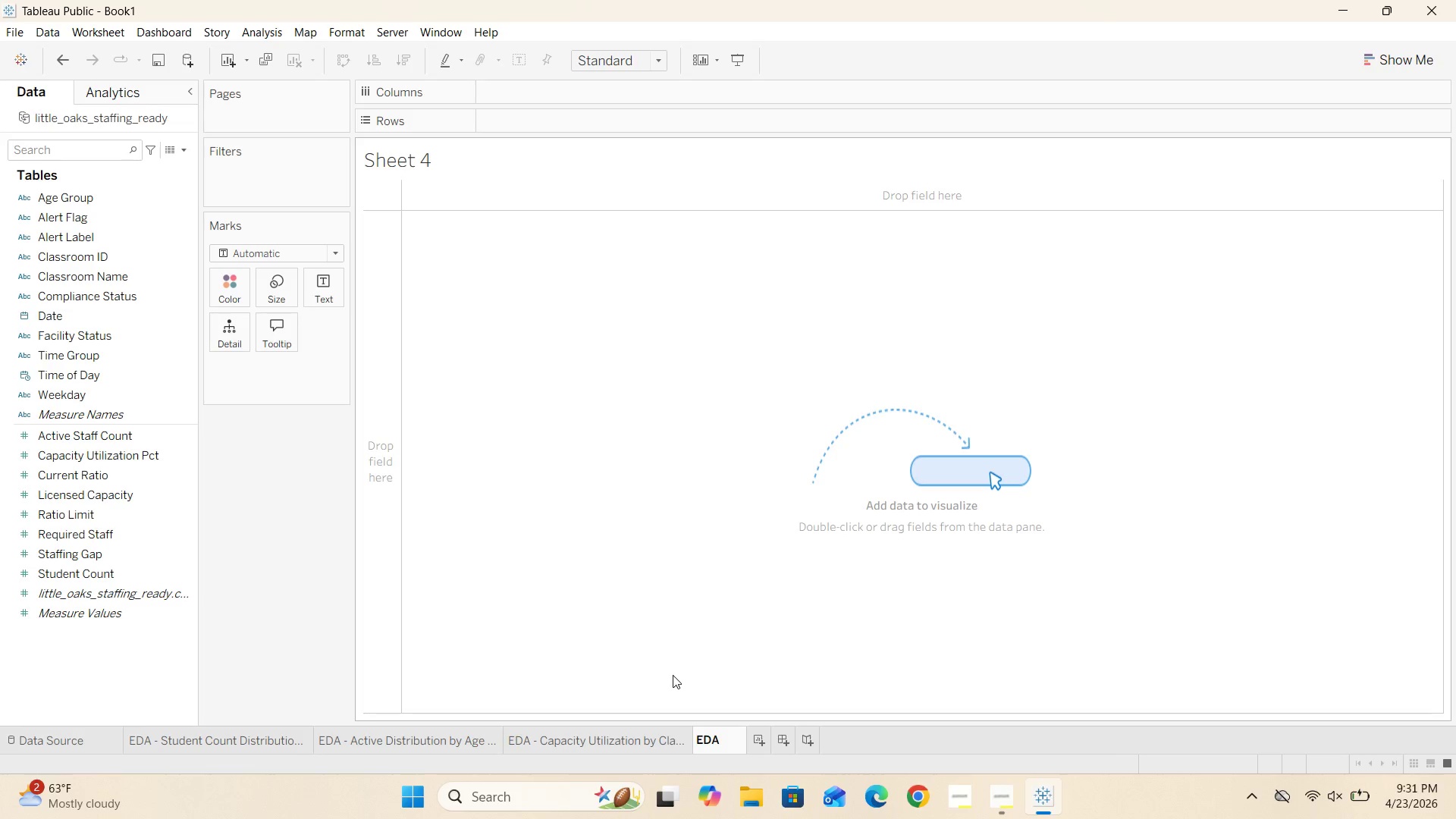 
left_click([673, 675])
 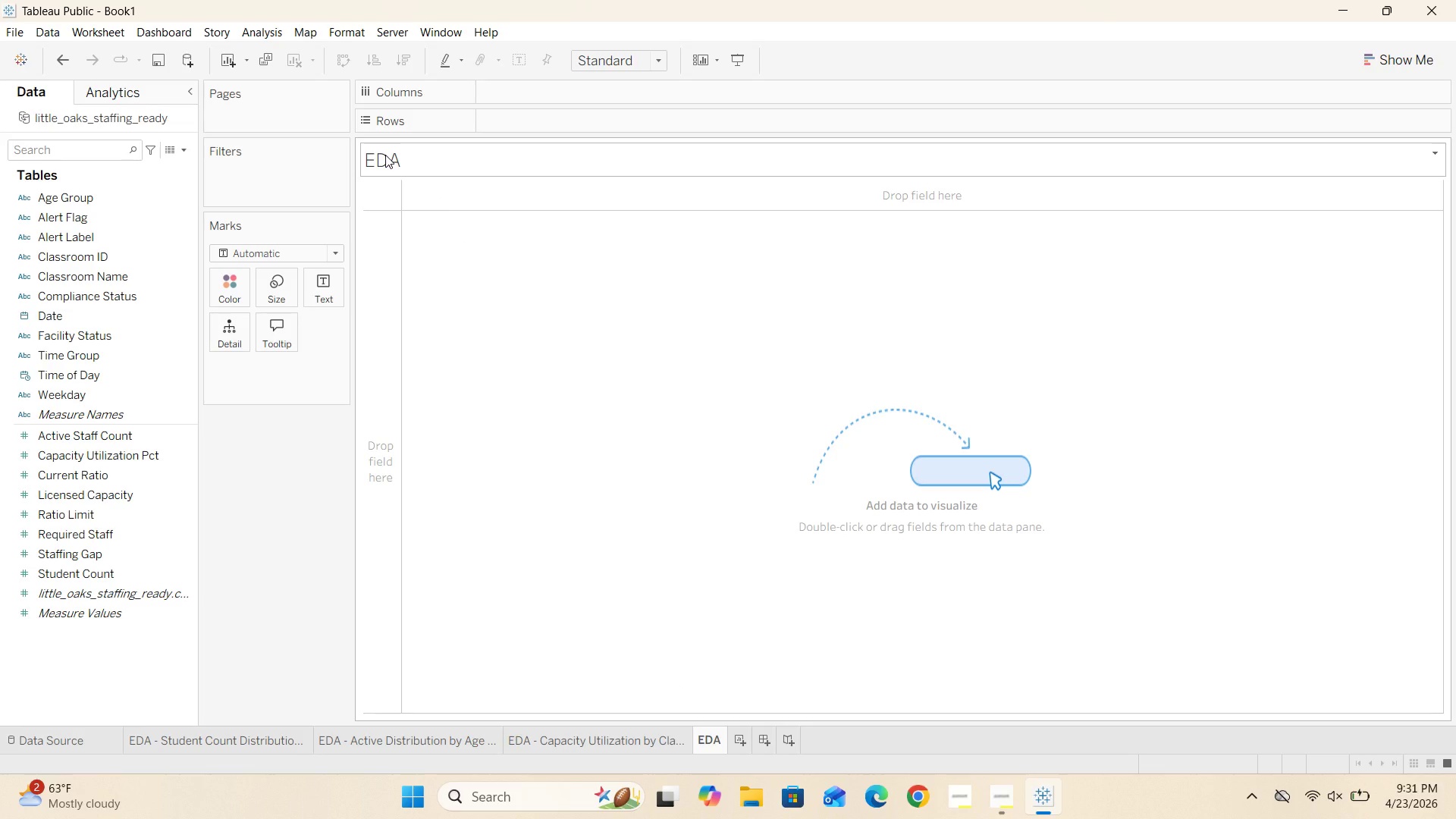 
double_click([385, 155])
 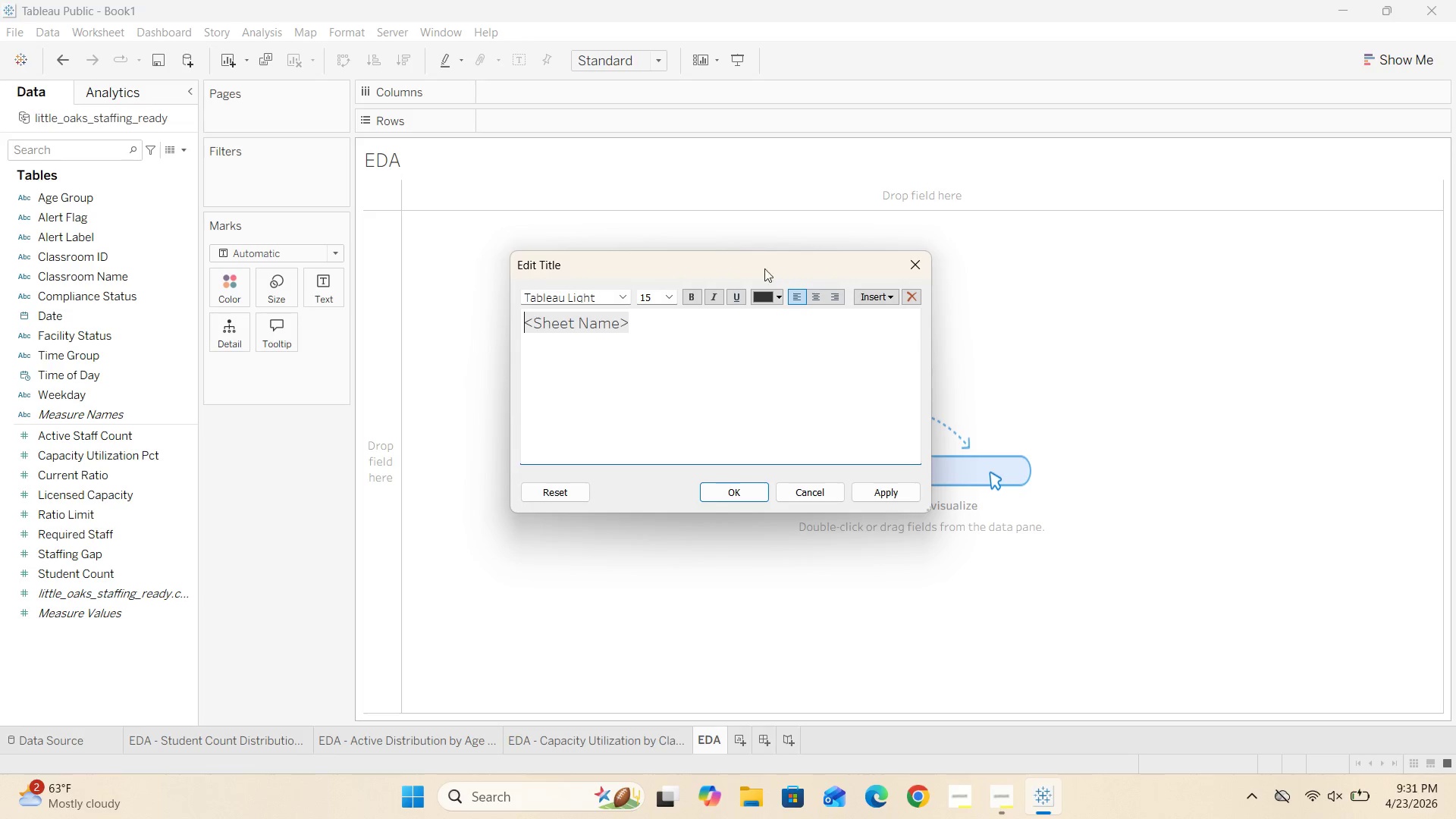 
left_click([813, 303])
 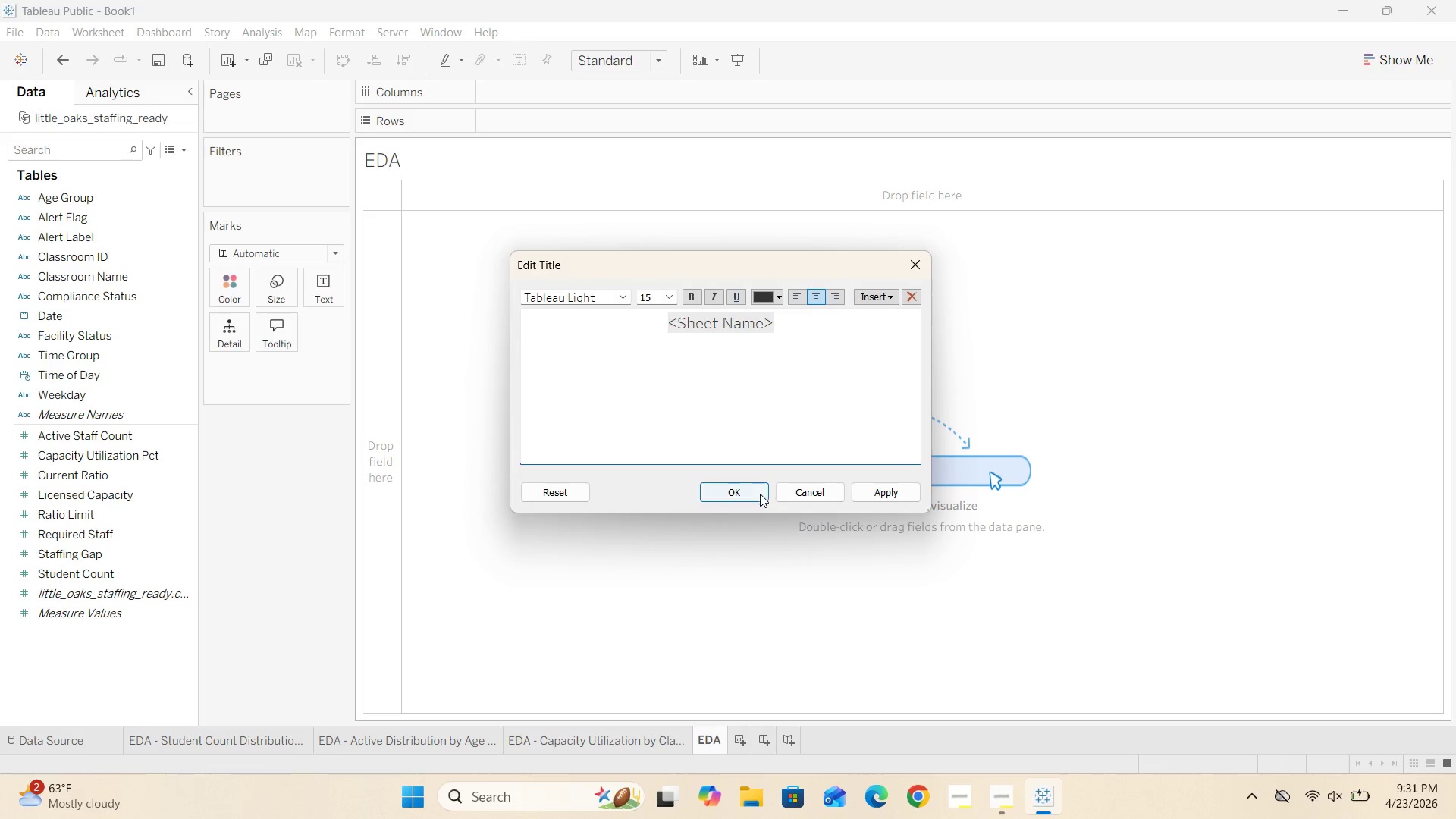 
left_click([729, 492])
 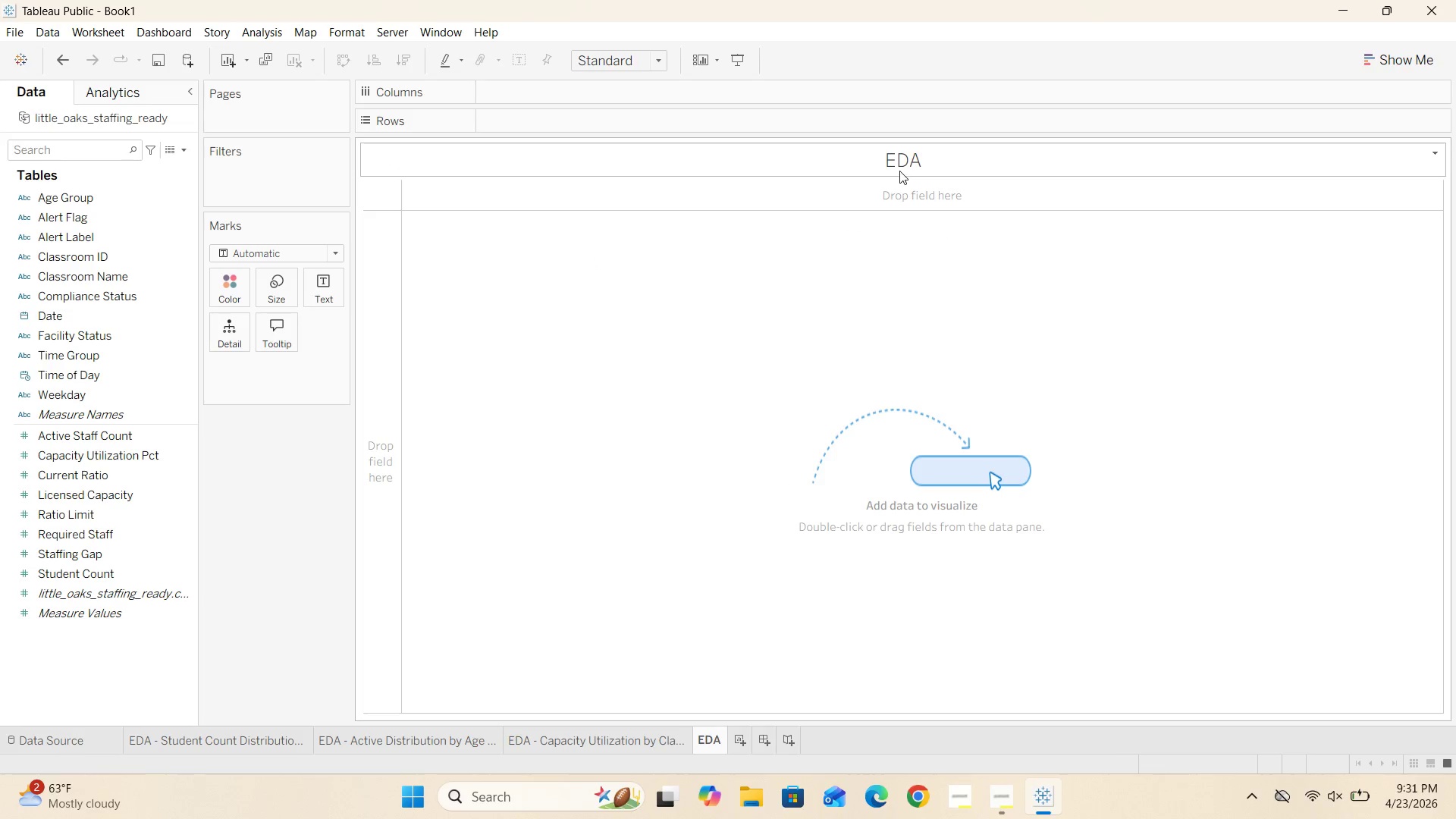 
double_click([901, 168])
 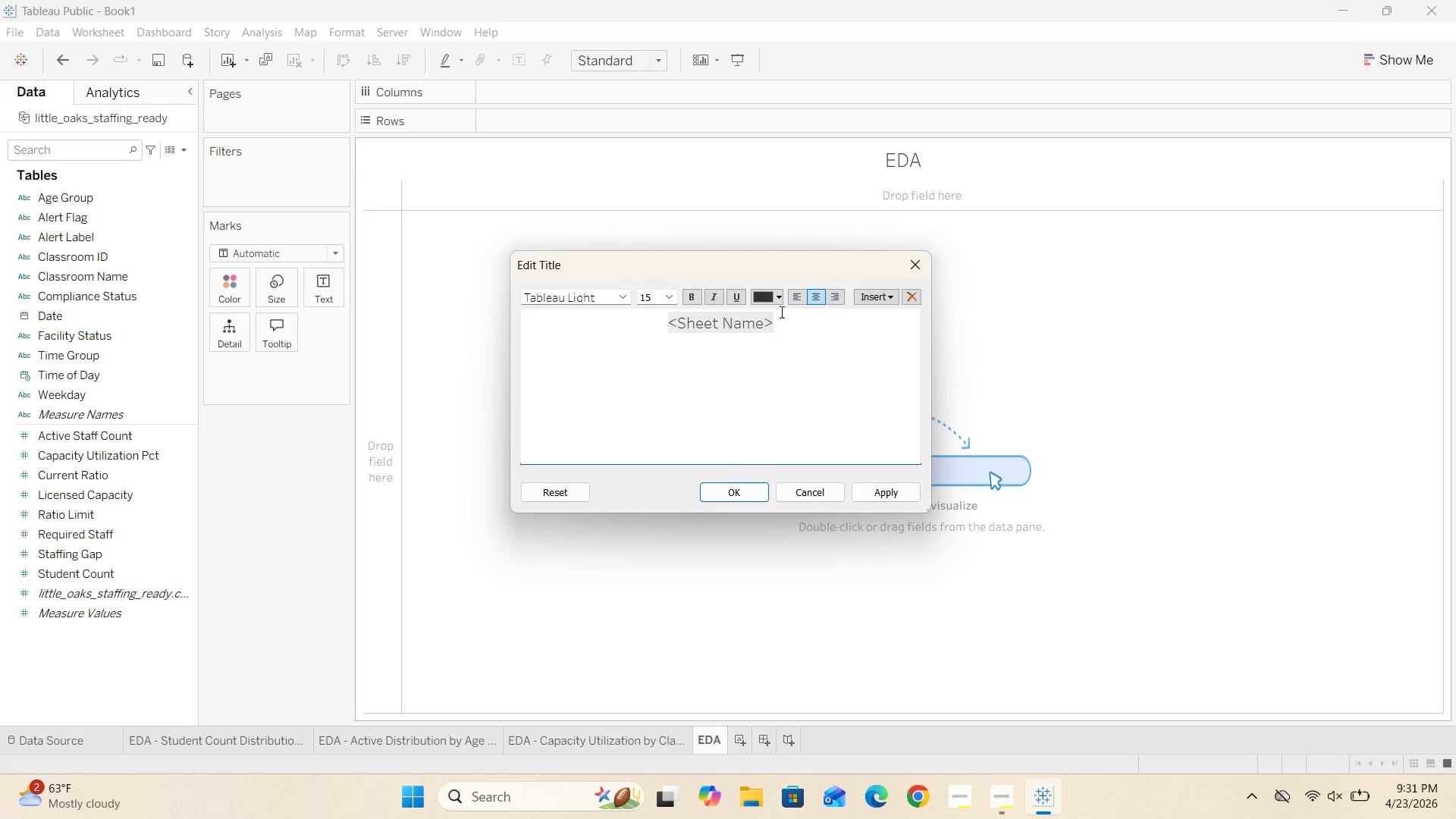 
left_click_drag(start_coordinate=[781, 318], to_coordinate=[641, 325])
 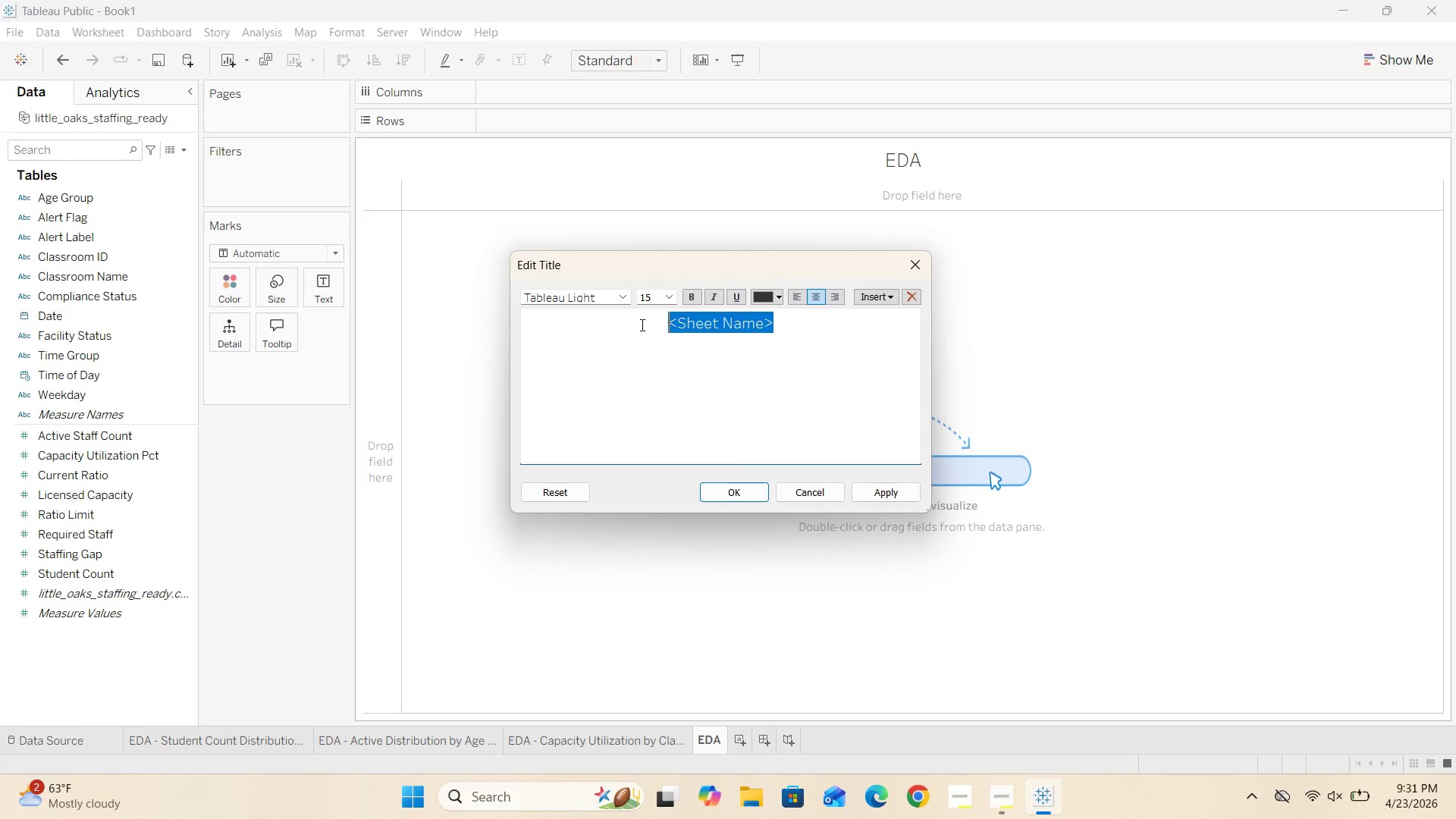 
type(EDA - Staffing Gap Distribution)
 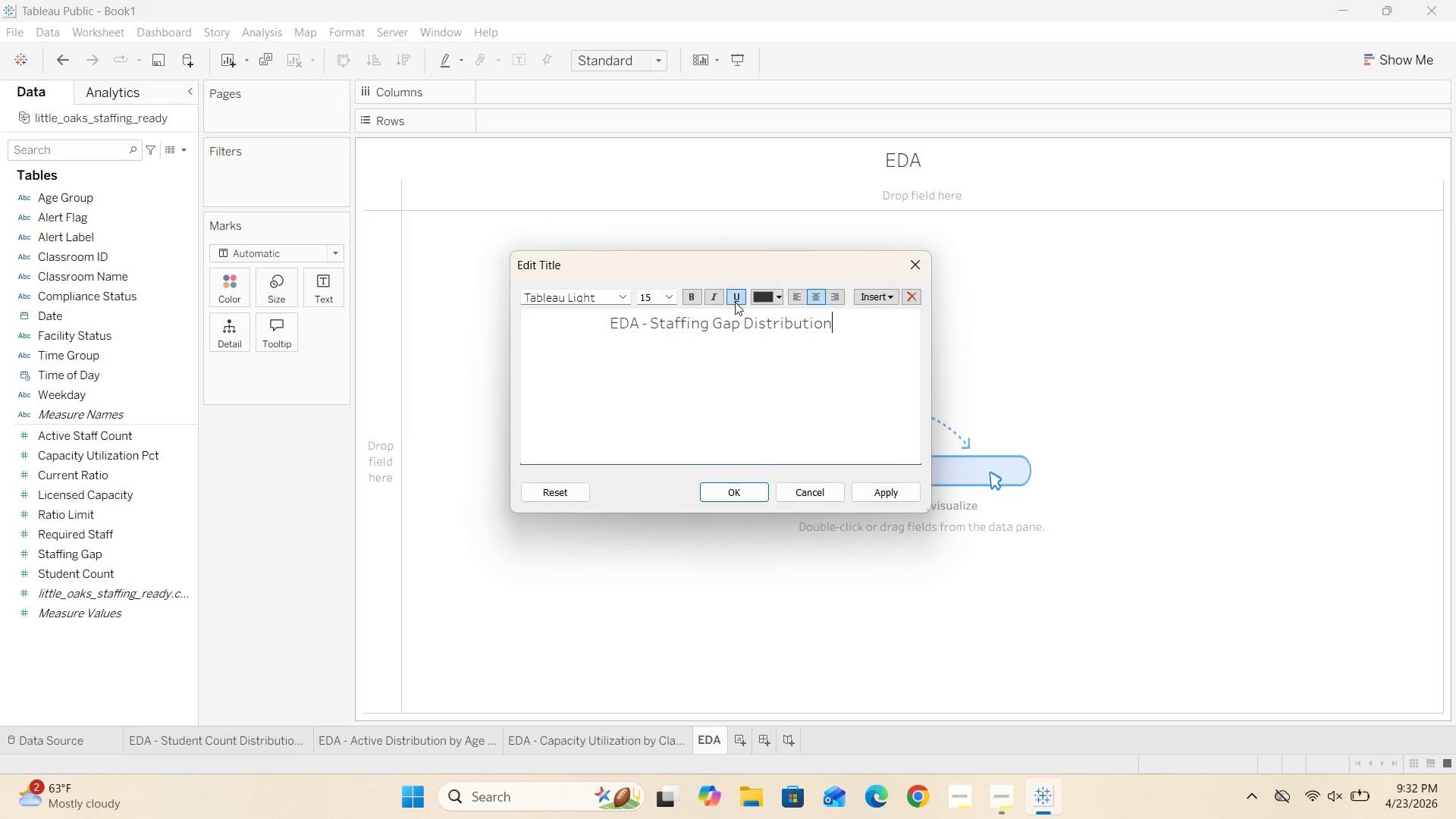 
left_click([728, 495])
 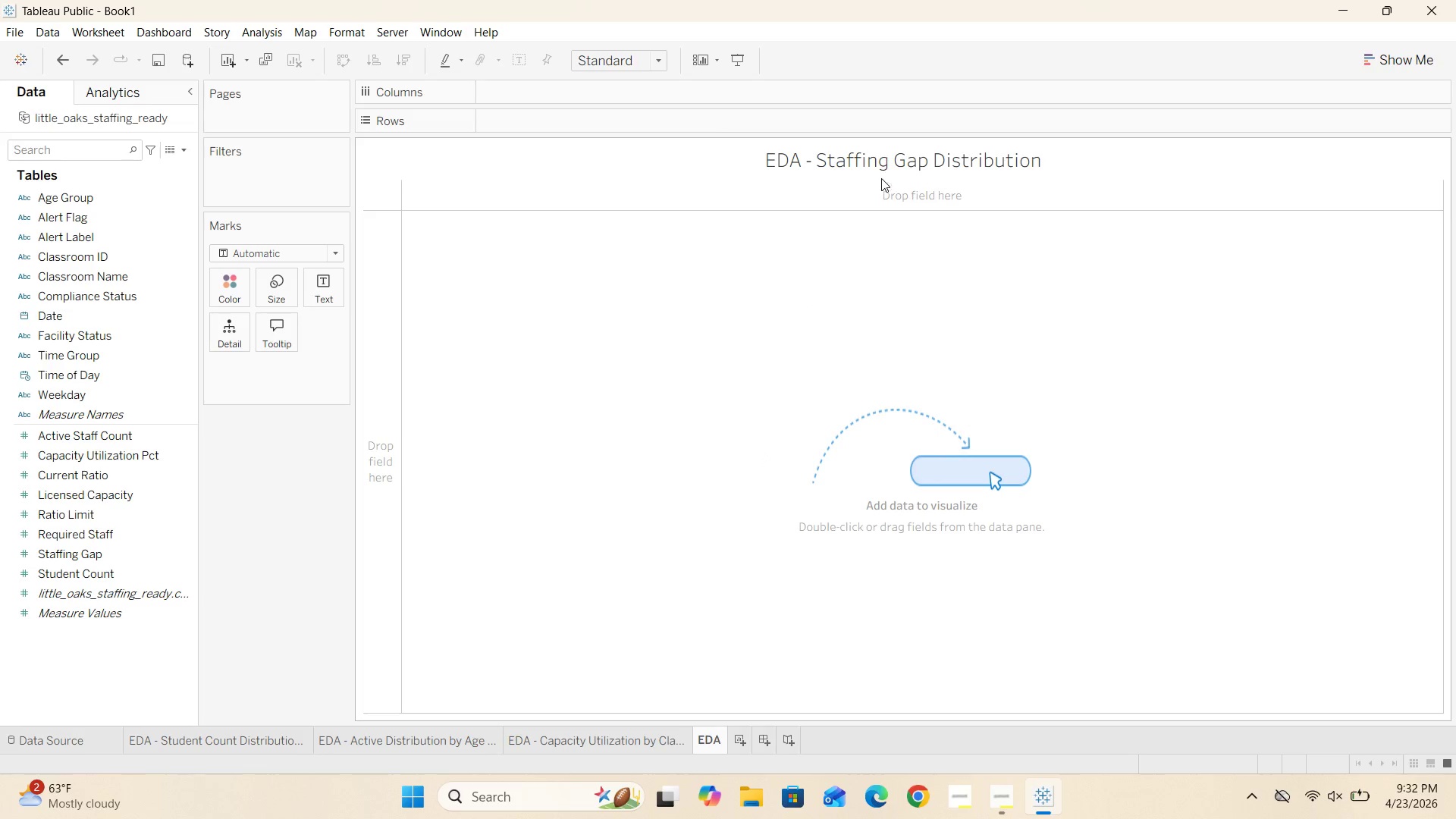 
double_click([883, 165])
 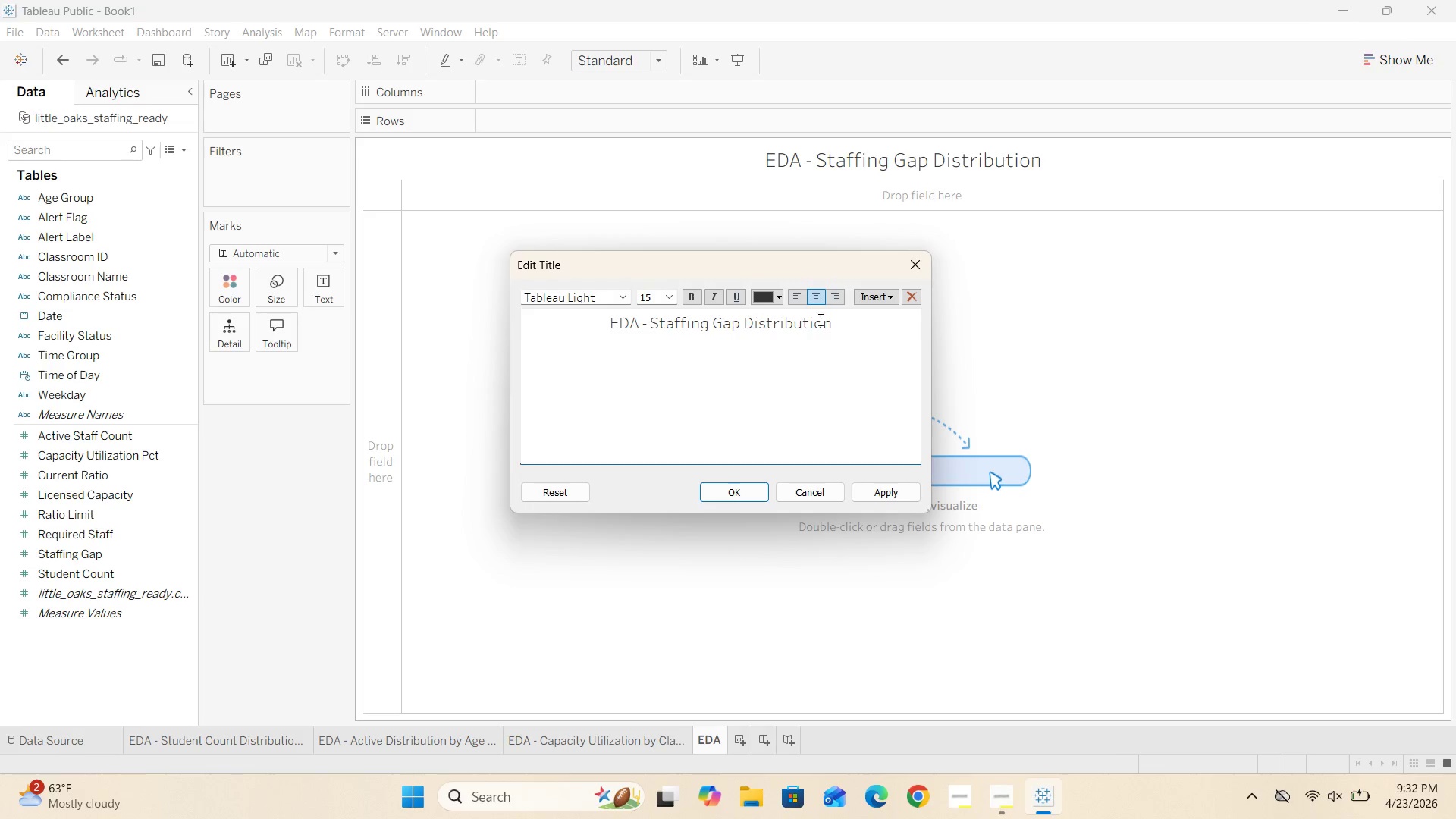 
left_click_drag(start_coordinate=[843, 328], to_coordinate=[590, 324])
 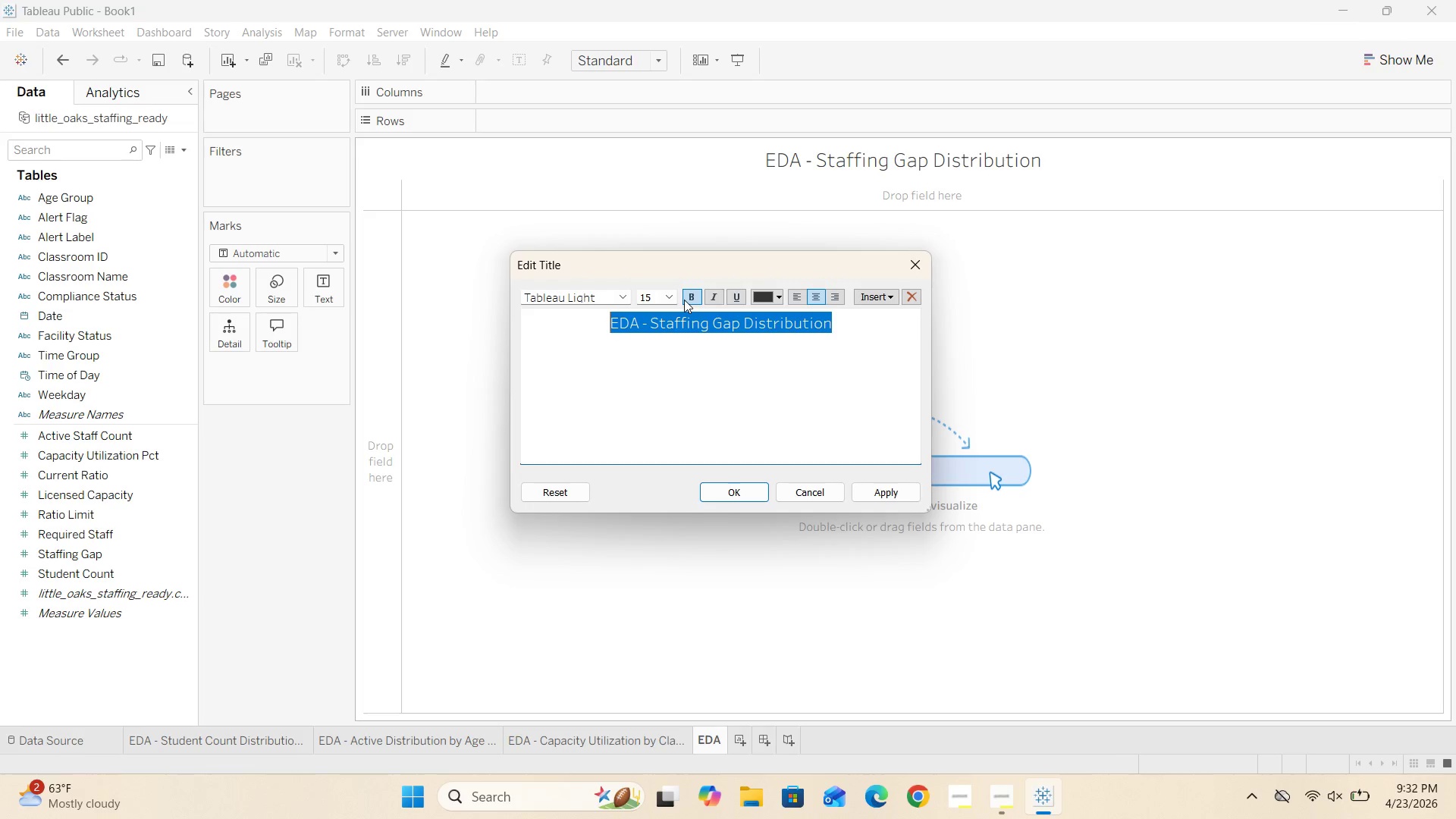 
left_click([692, 297])
 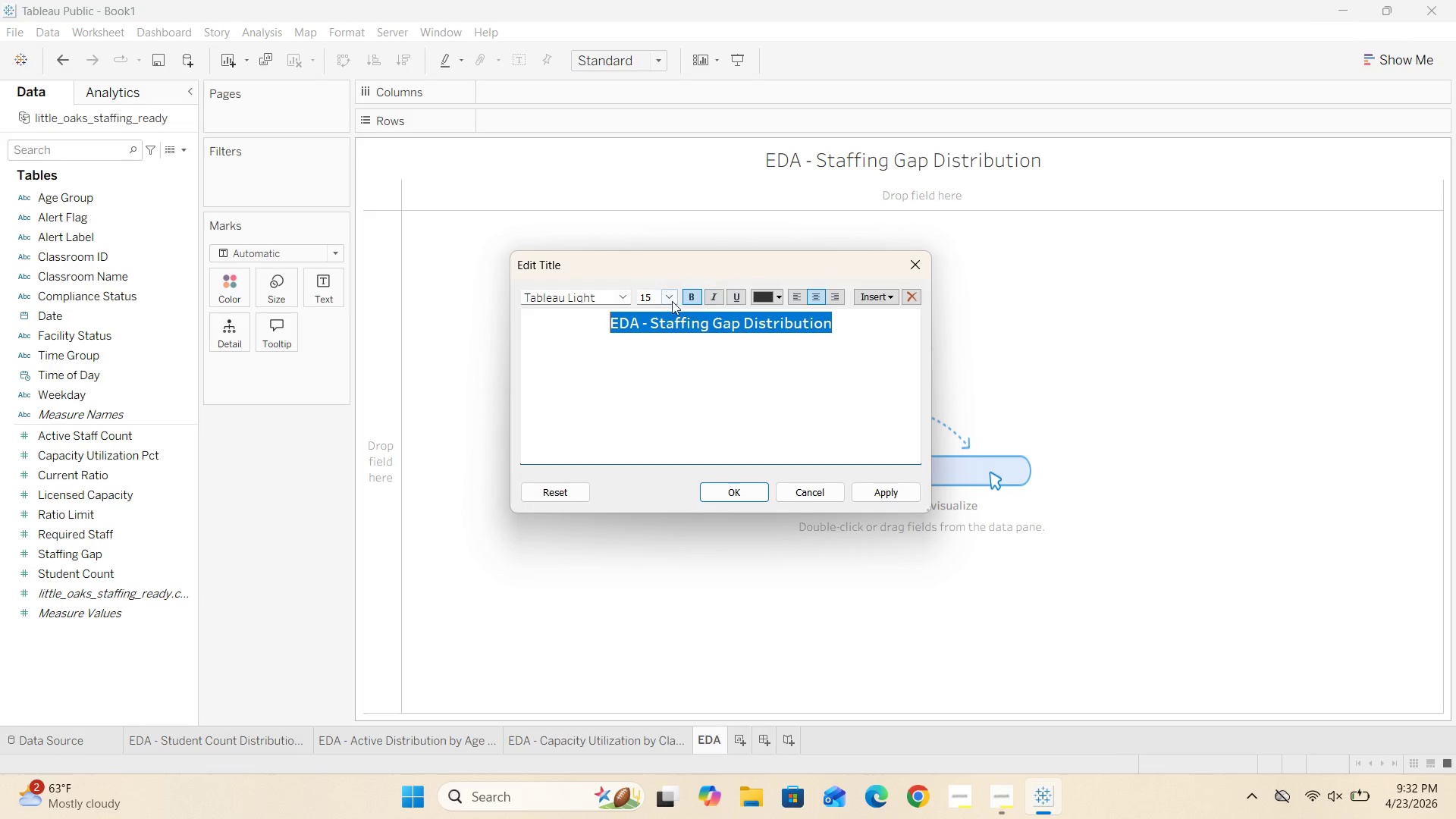 
left_click([672, 299])
 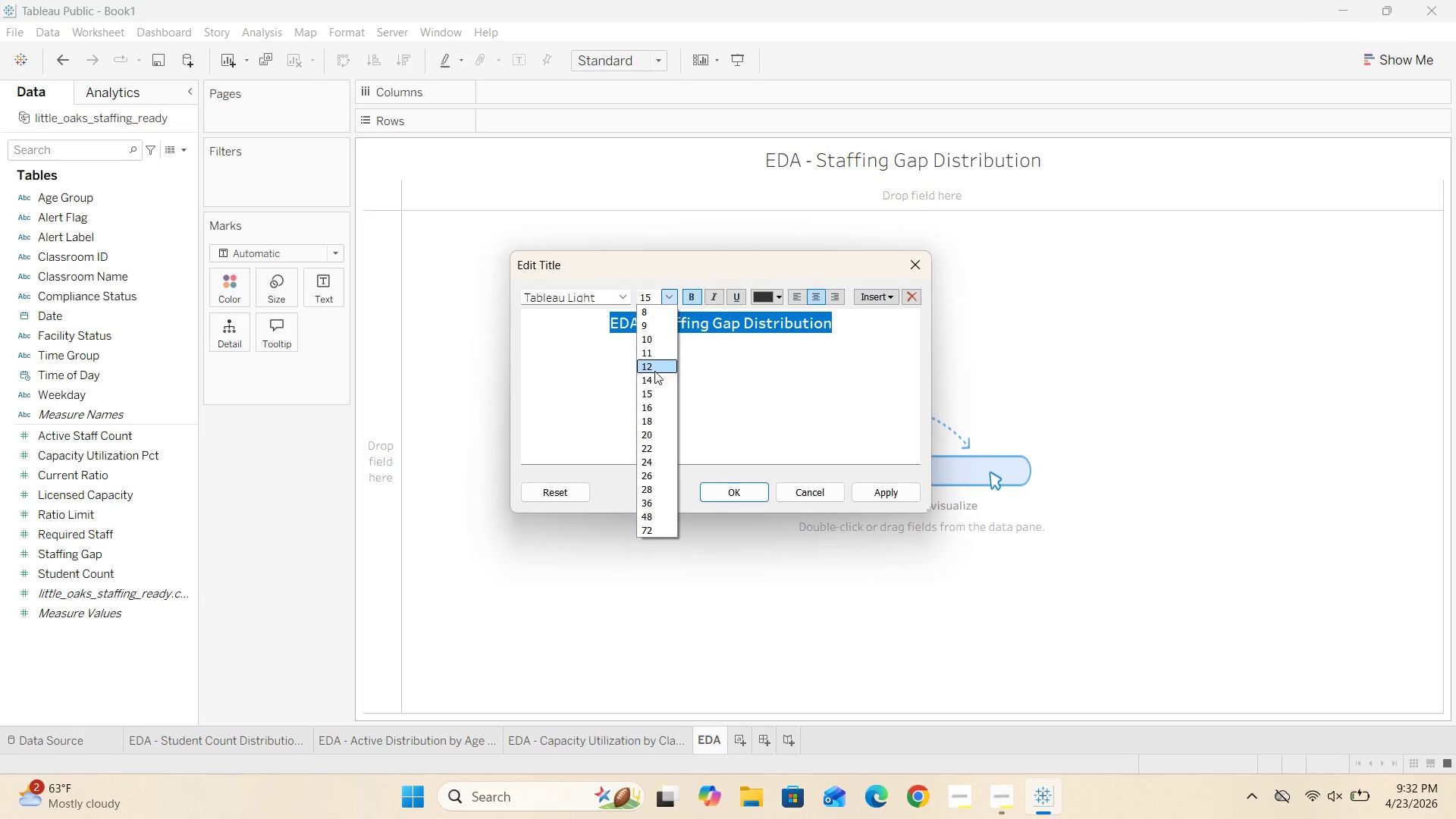 
left_click([654, 375])
 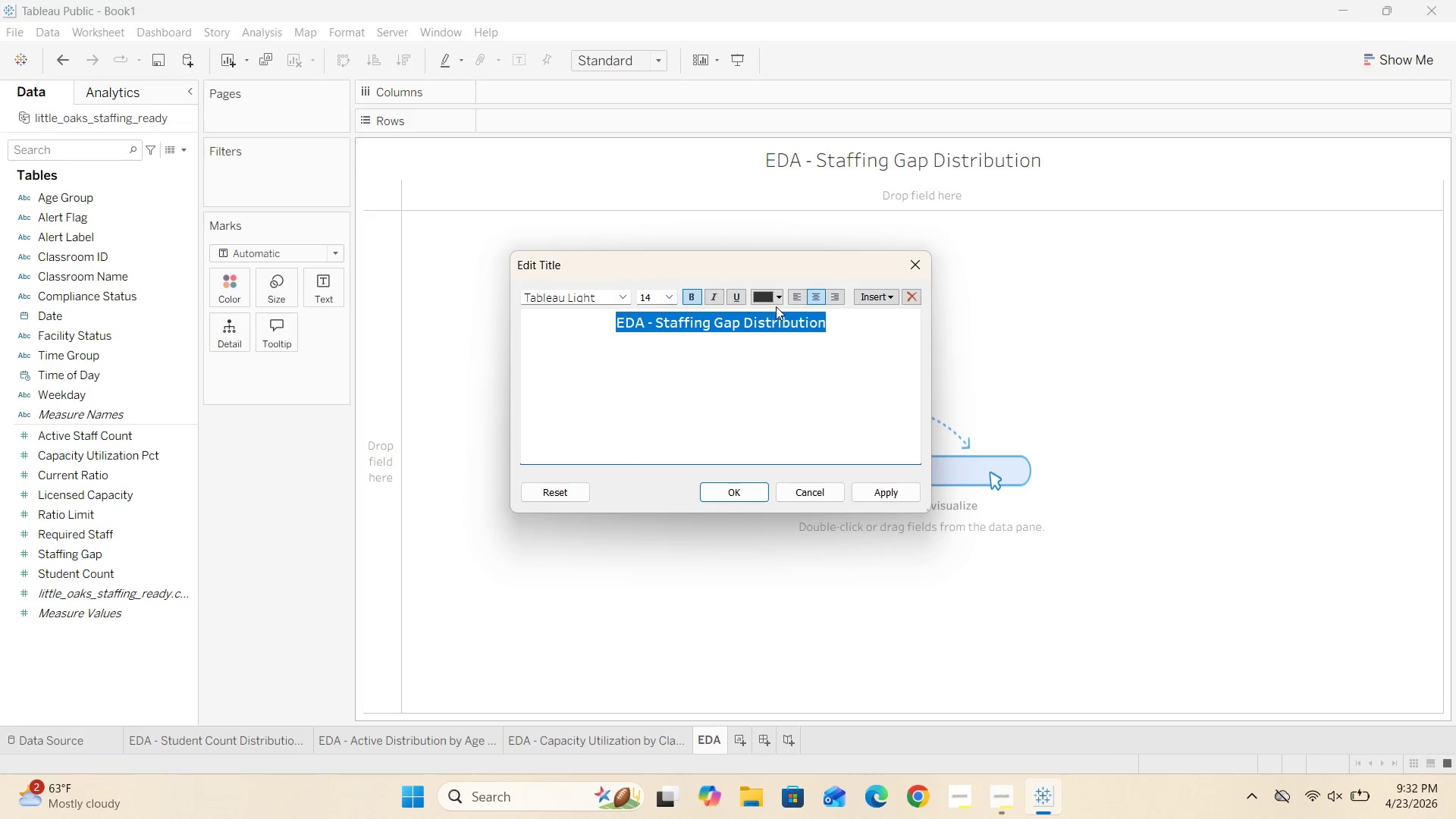 
left_click([777, 297])
 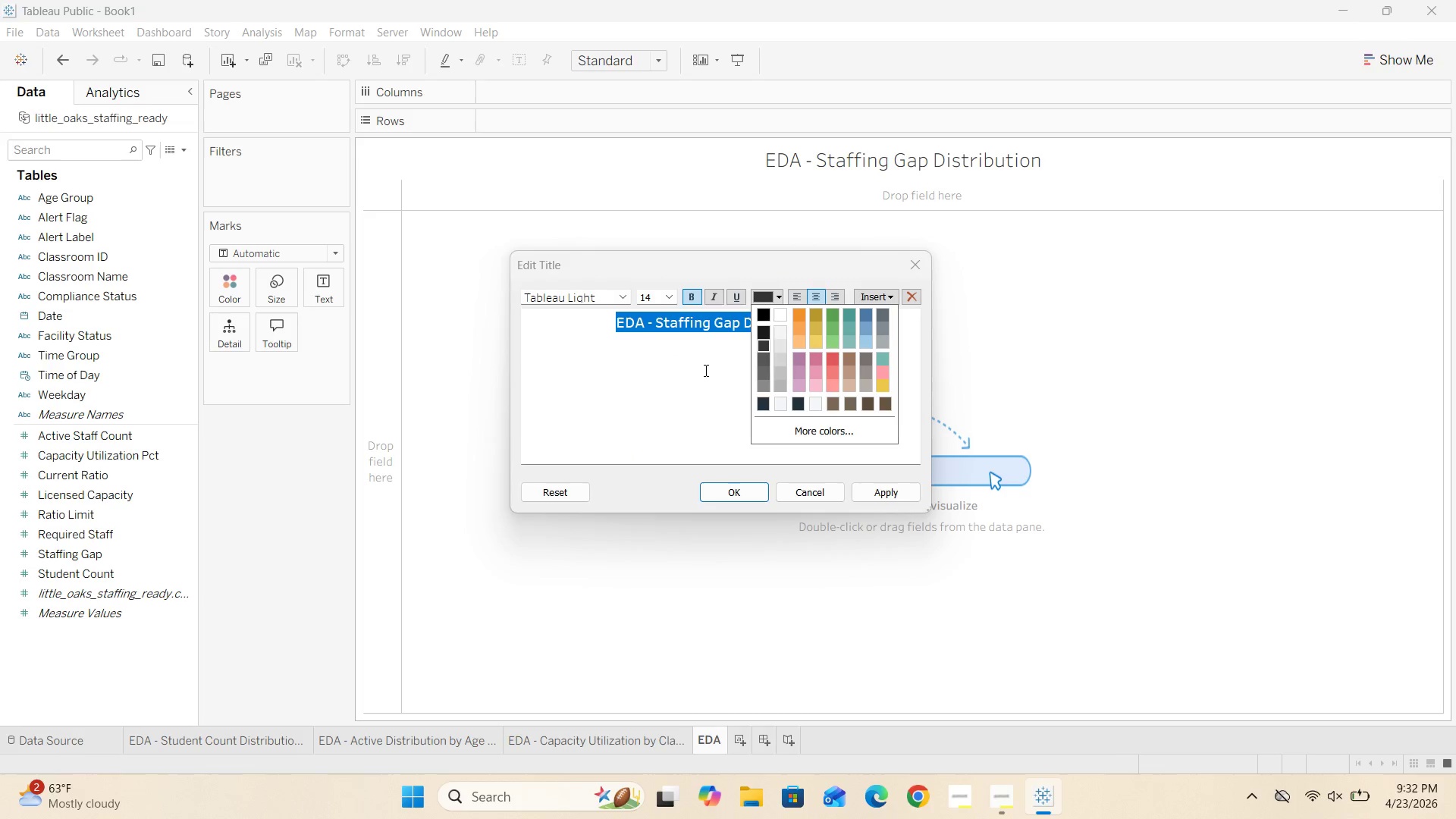 
left_click([665, 389])
 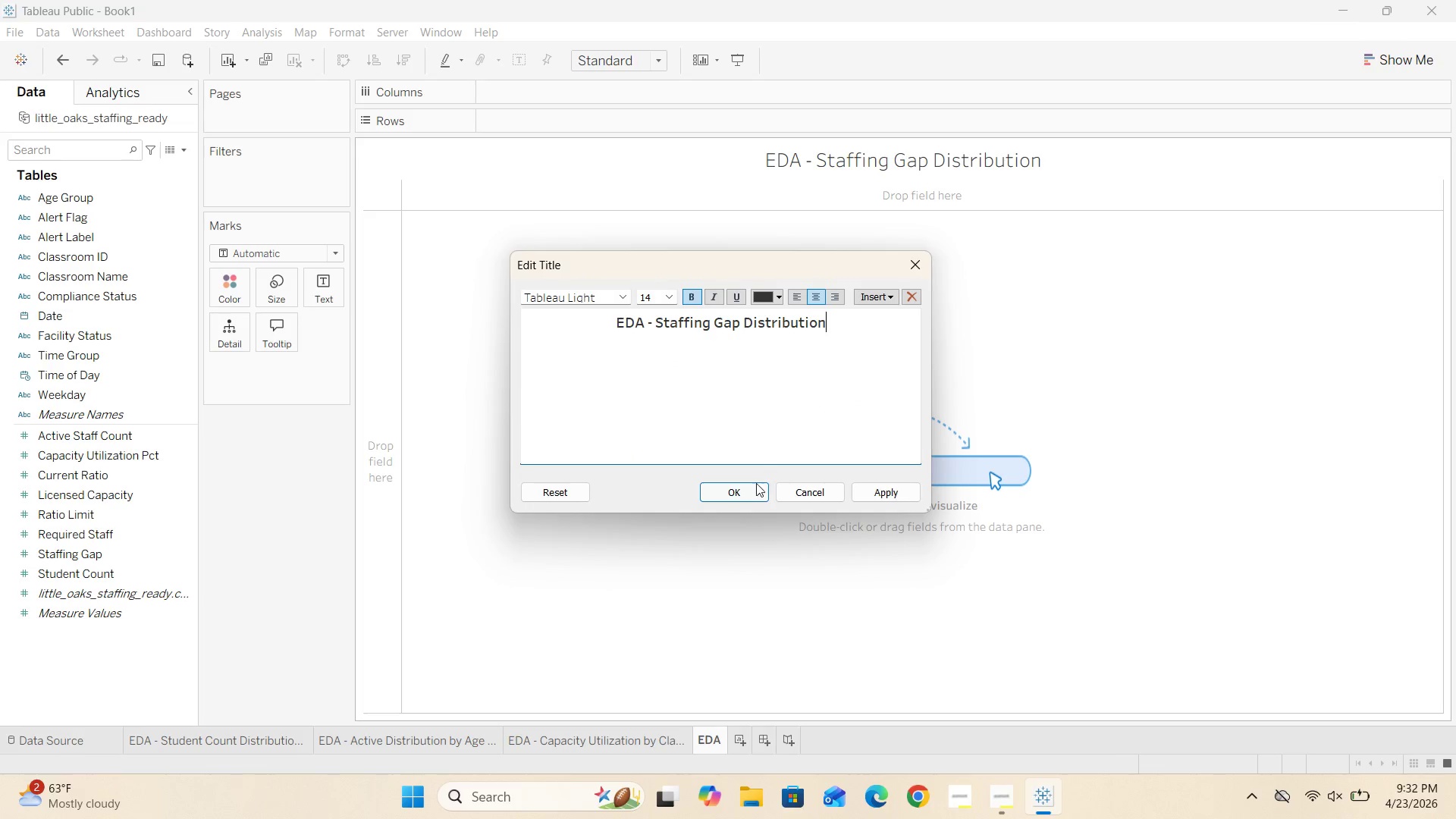 
left_click([732, 492])
 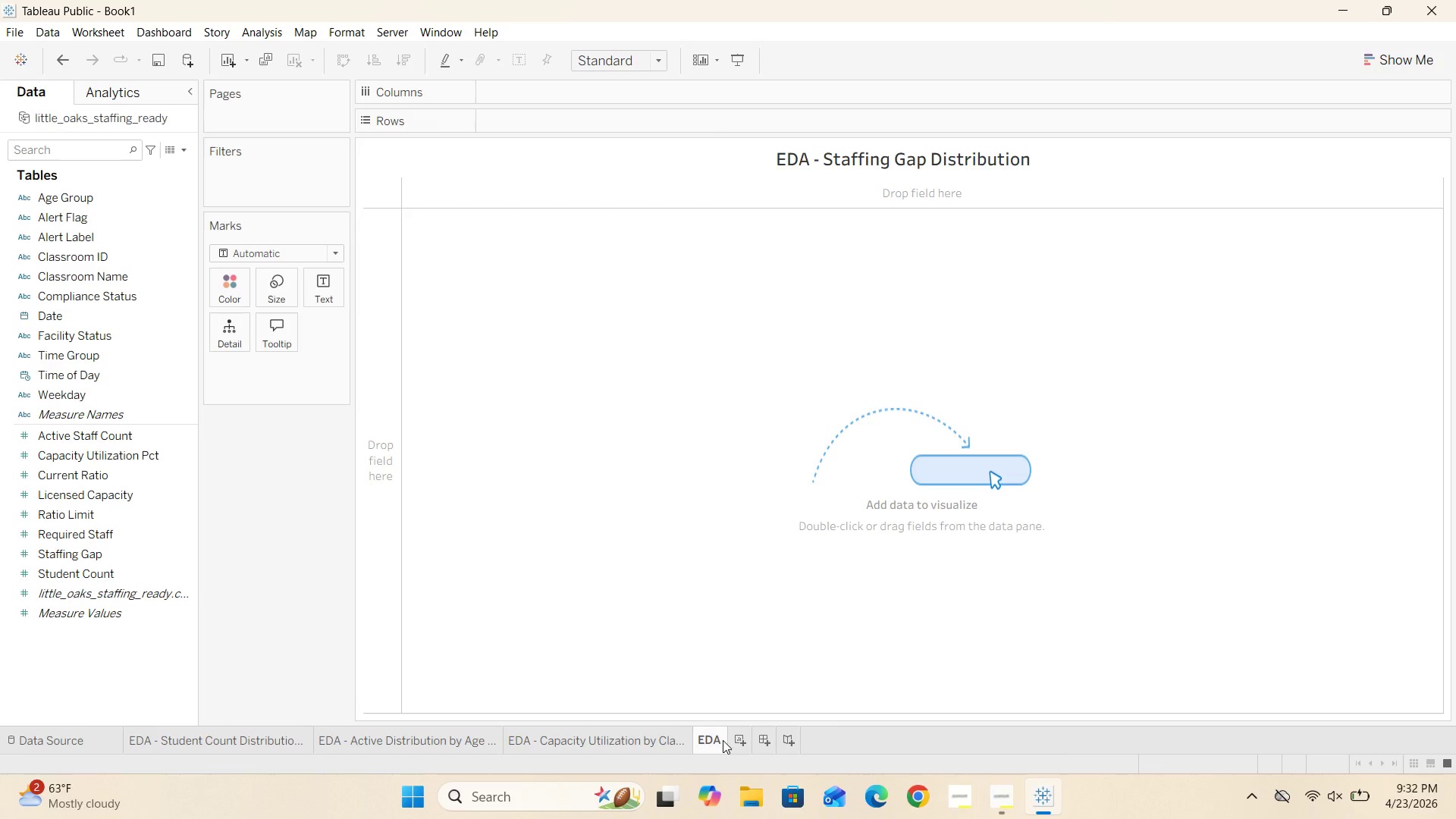 
double_click([717, 741])
 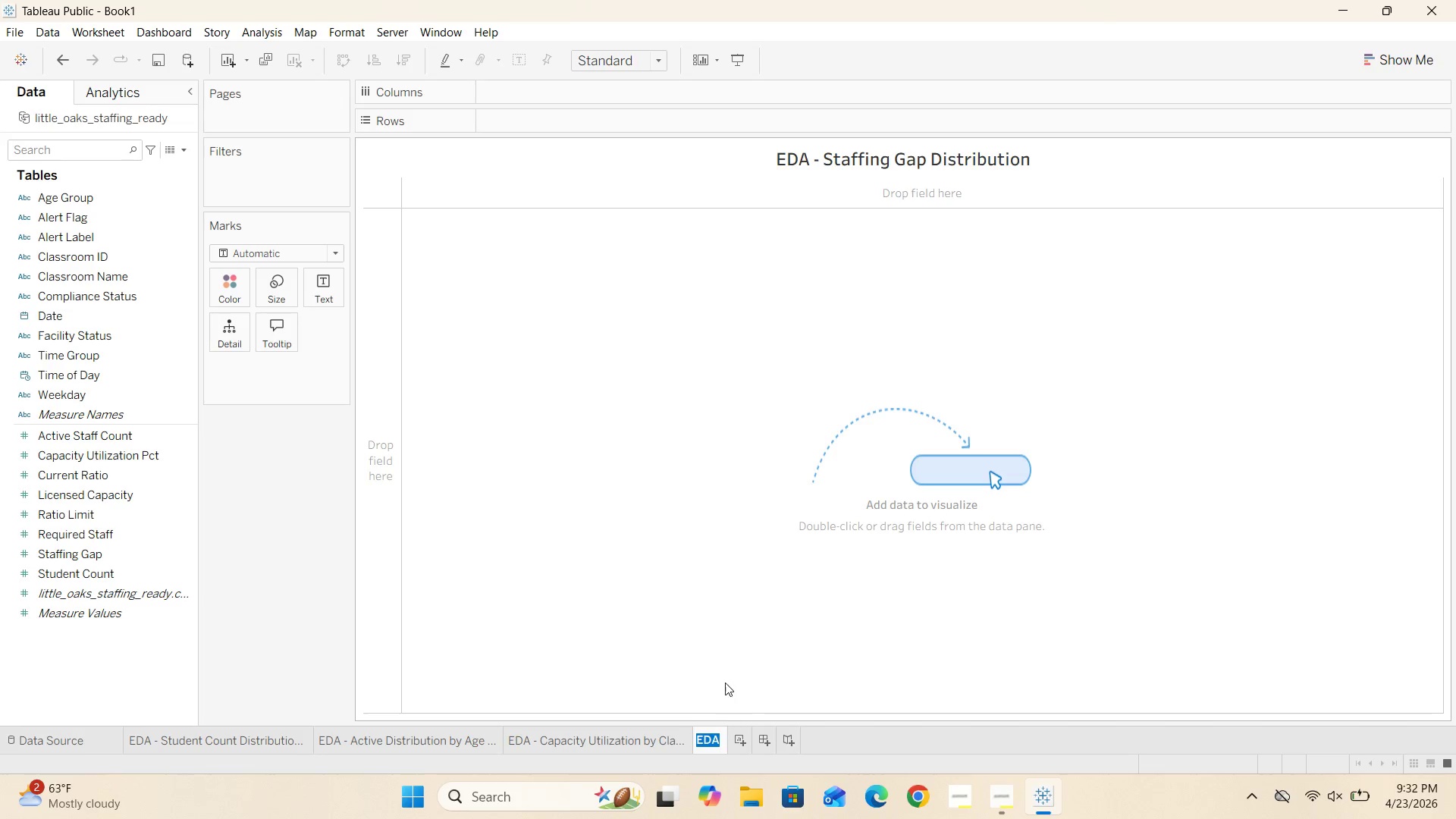 
left_click([715, 673])
 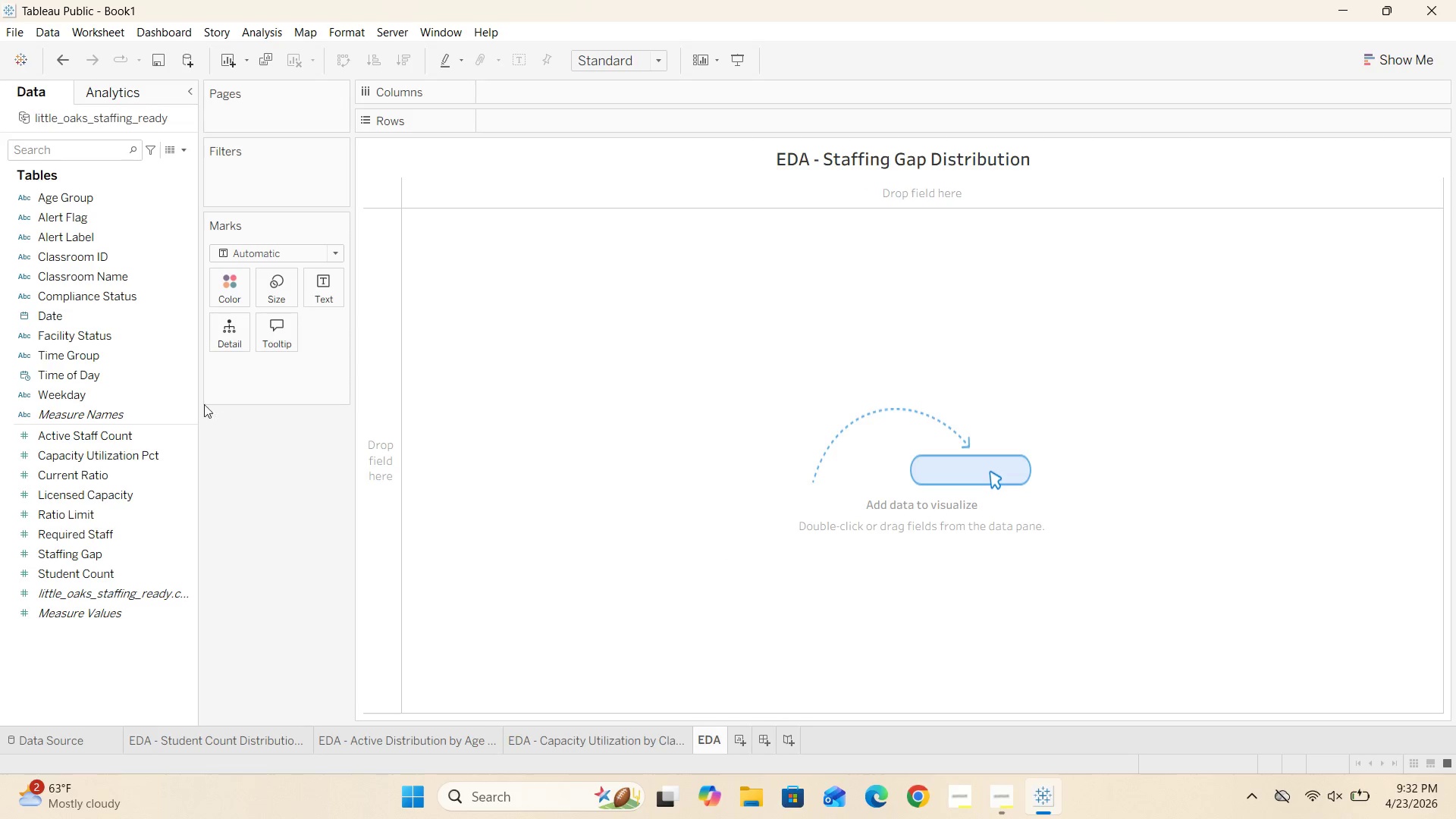 
wait(6.55)
 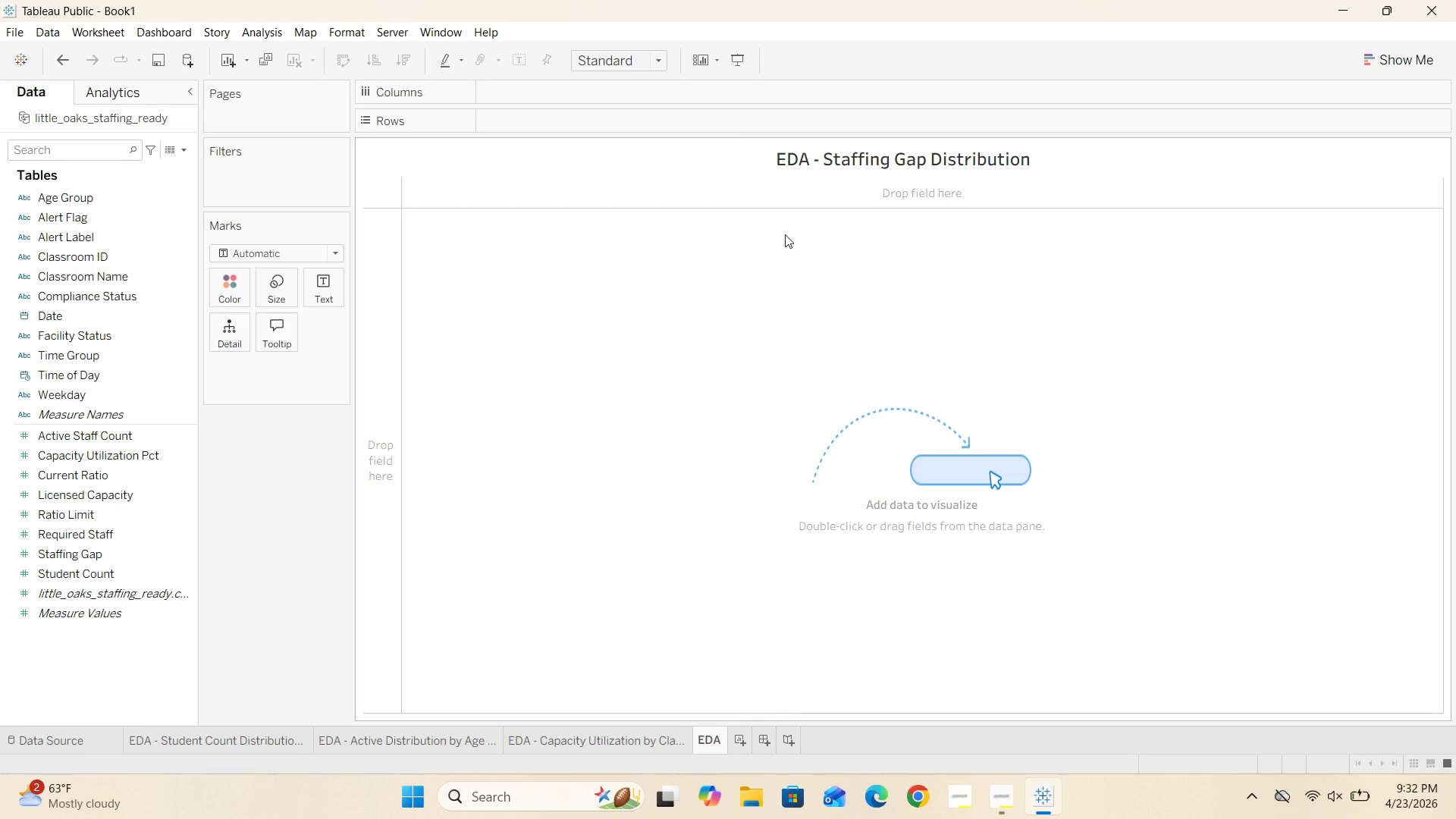 
left_click_drag(start_coordinate=[106, 558], to_coordinate=[549, 127])
 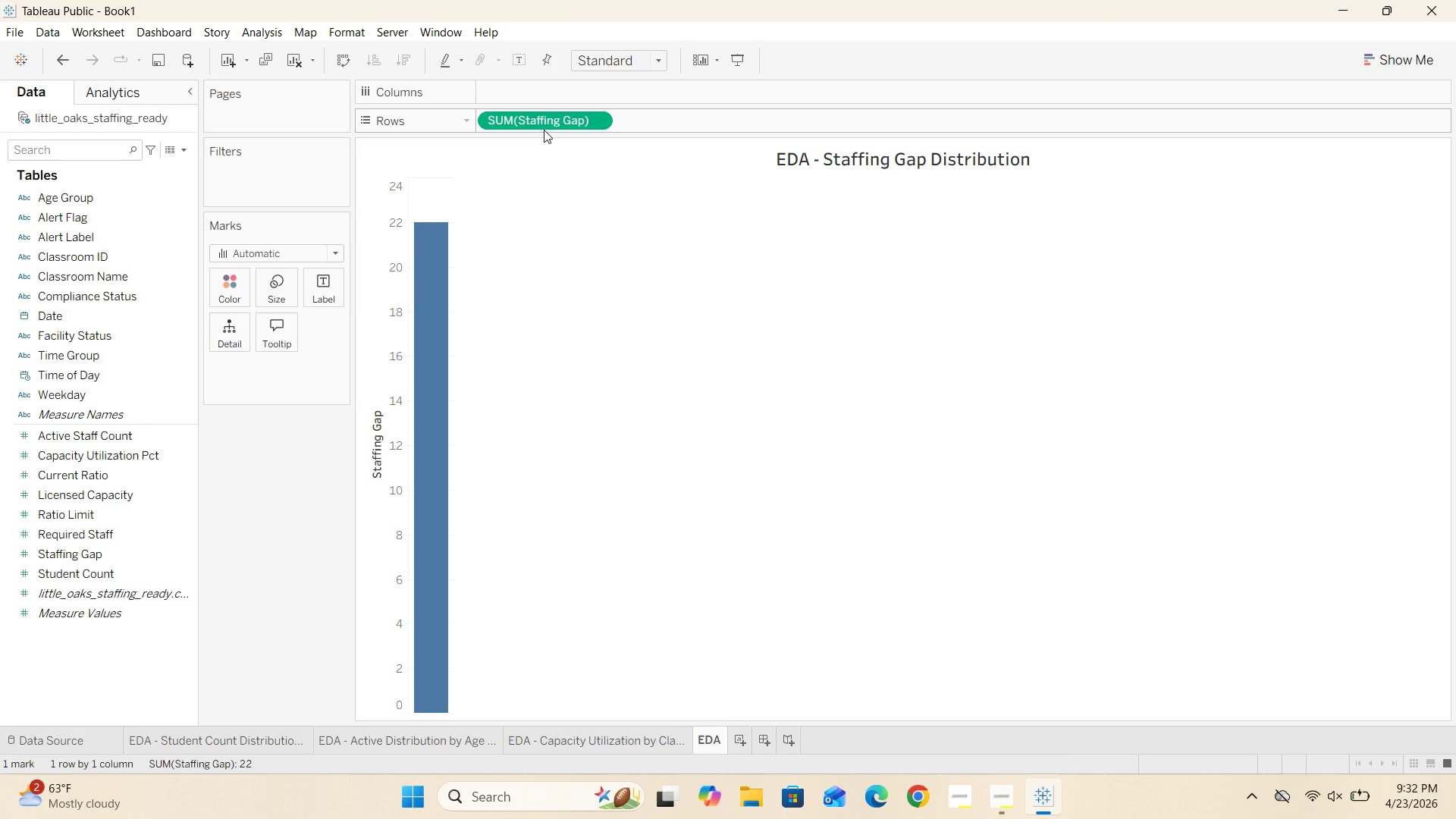 
left_click_drag(start_coordinate=[560, 122], to_coordinate=[556, 100])
 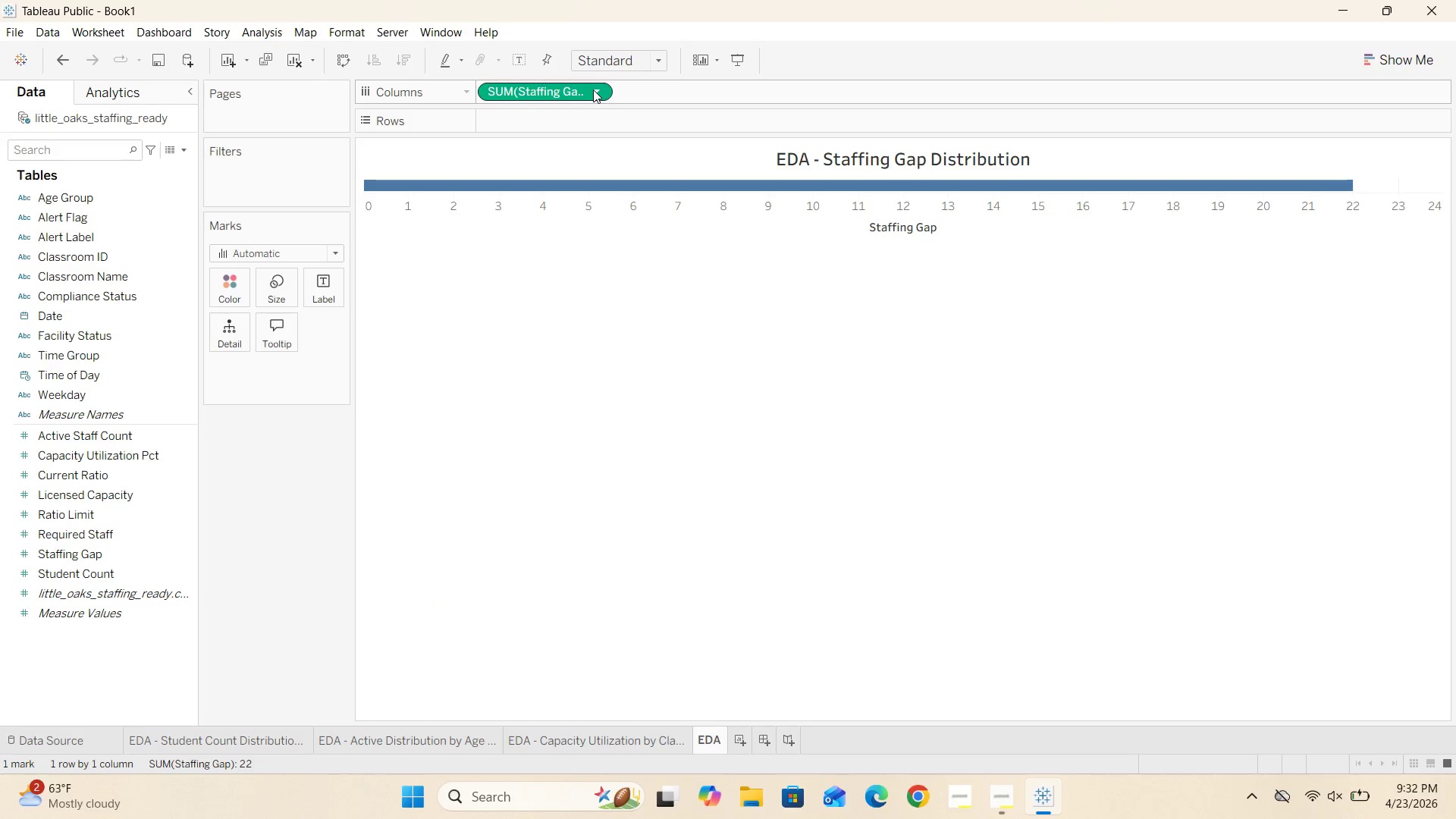 
left_click([593, 89])
 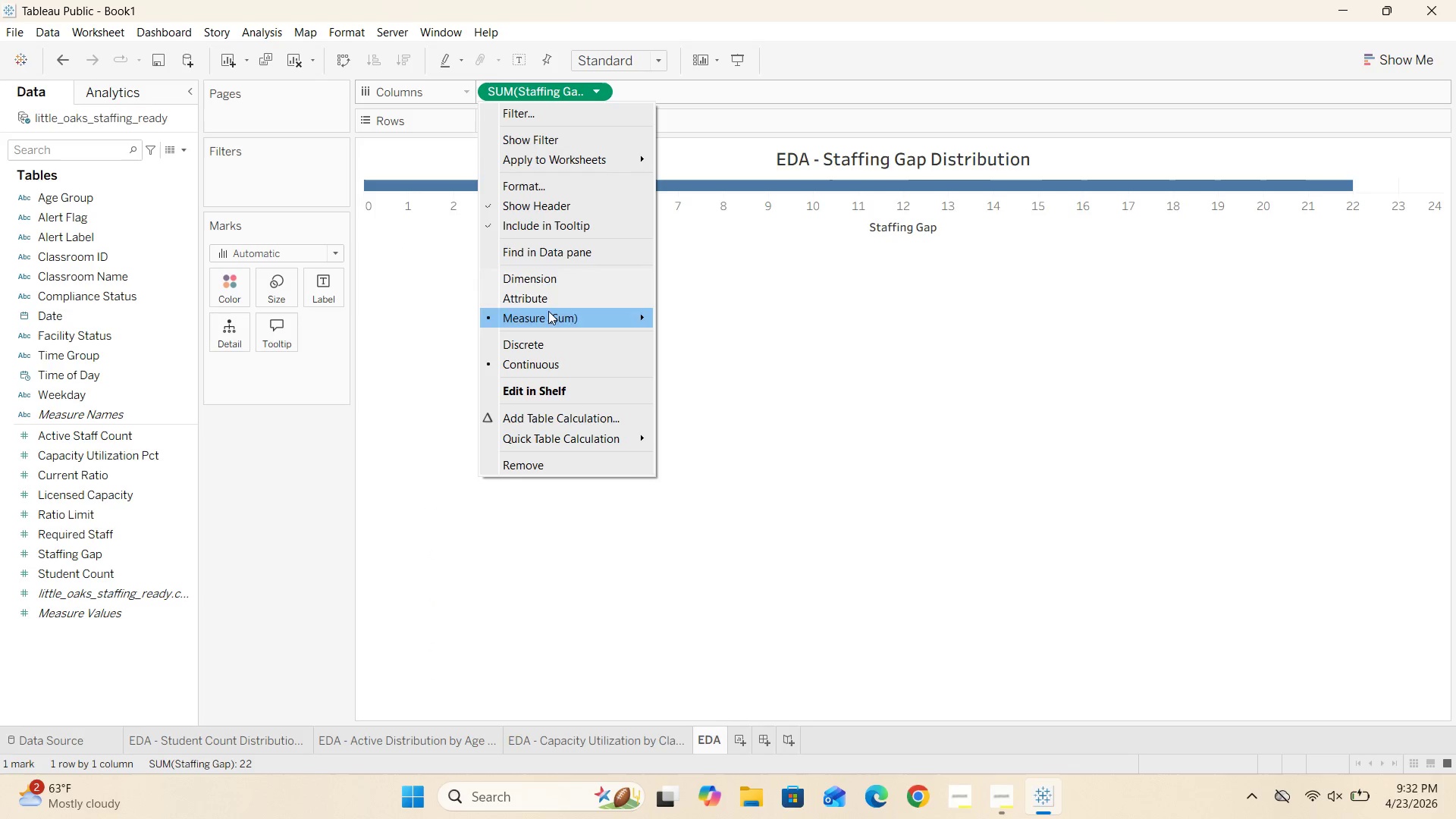 
left_click([548, 281])
 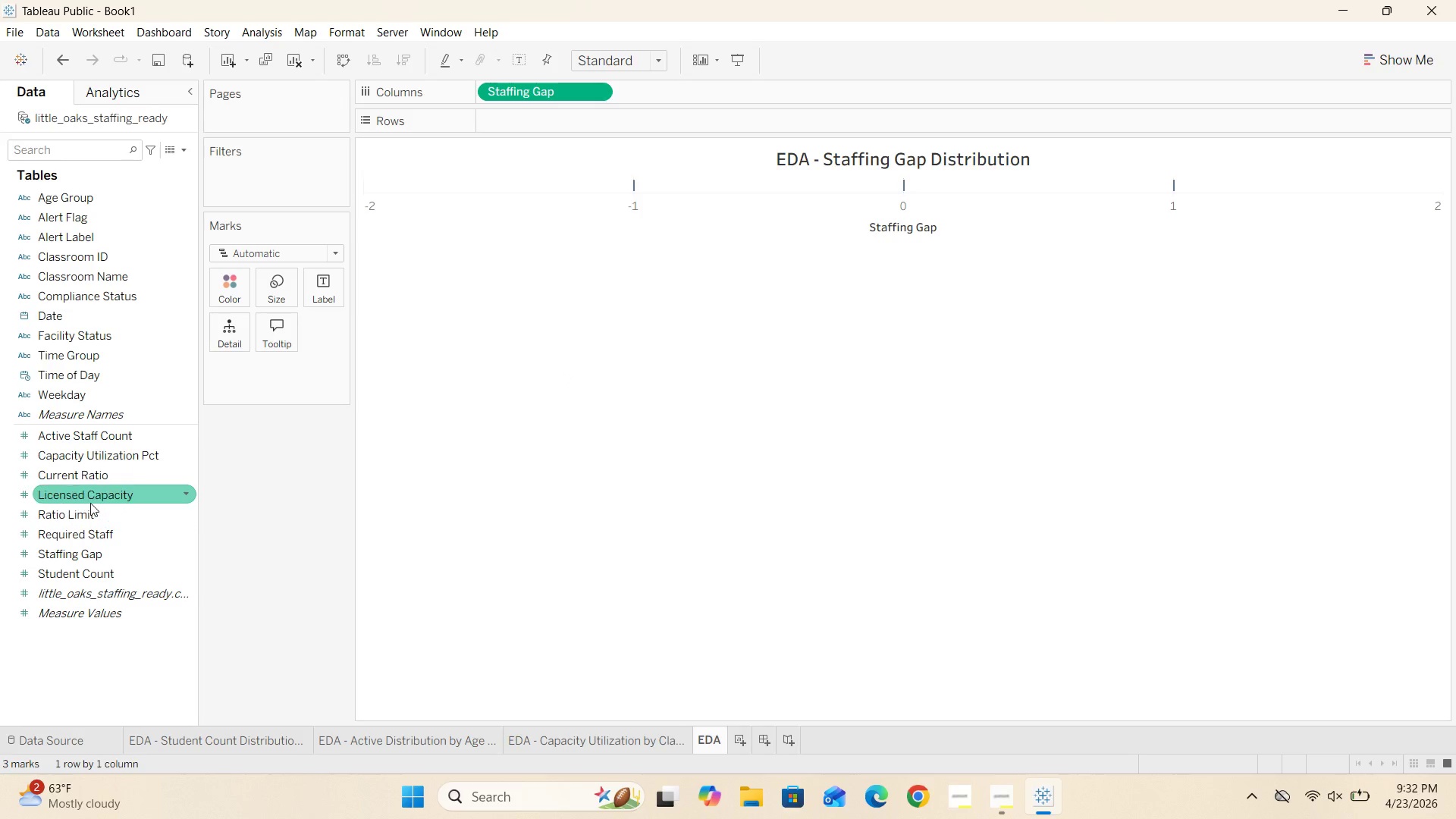 
wait(15.59)
 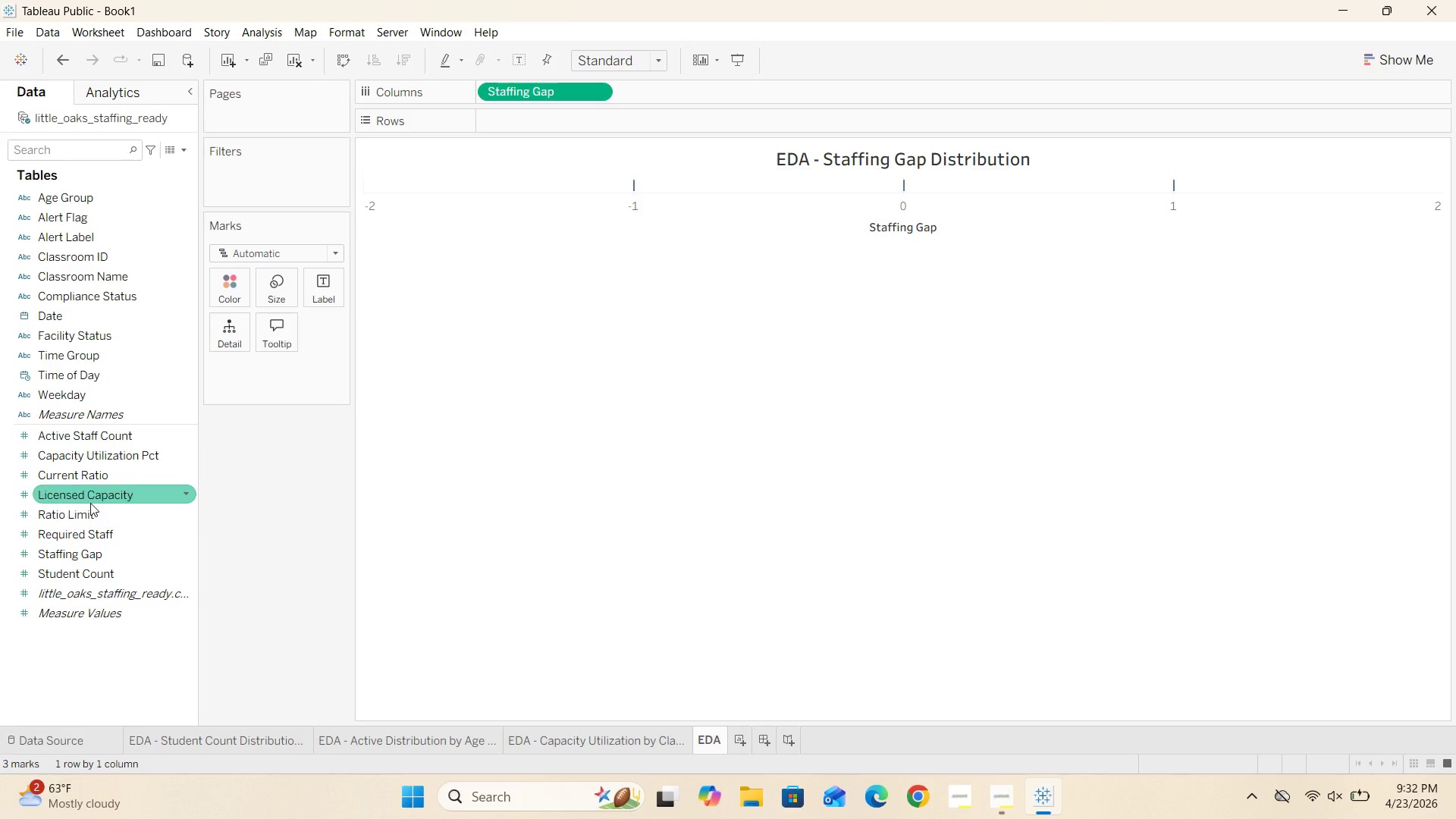 
left_click_drag(start_coordinate=[111, 297], to_coordinate=[220, 286])
 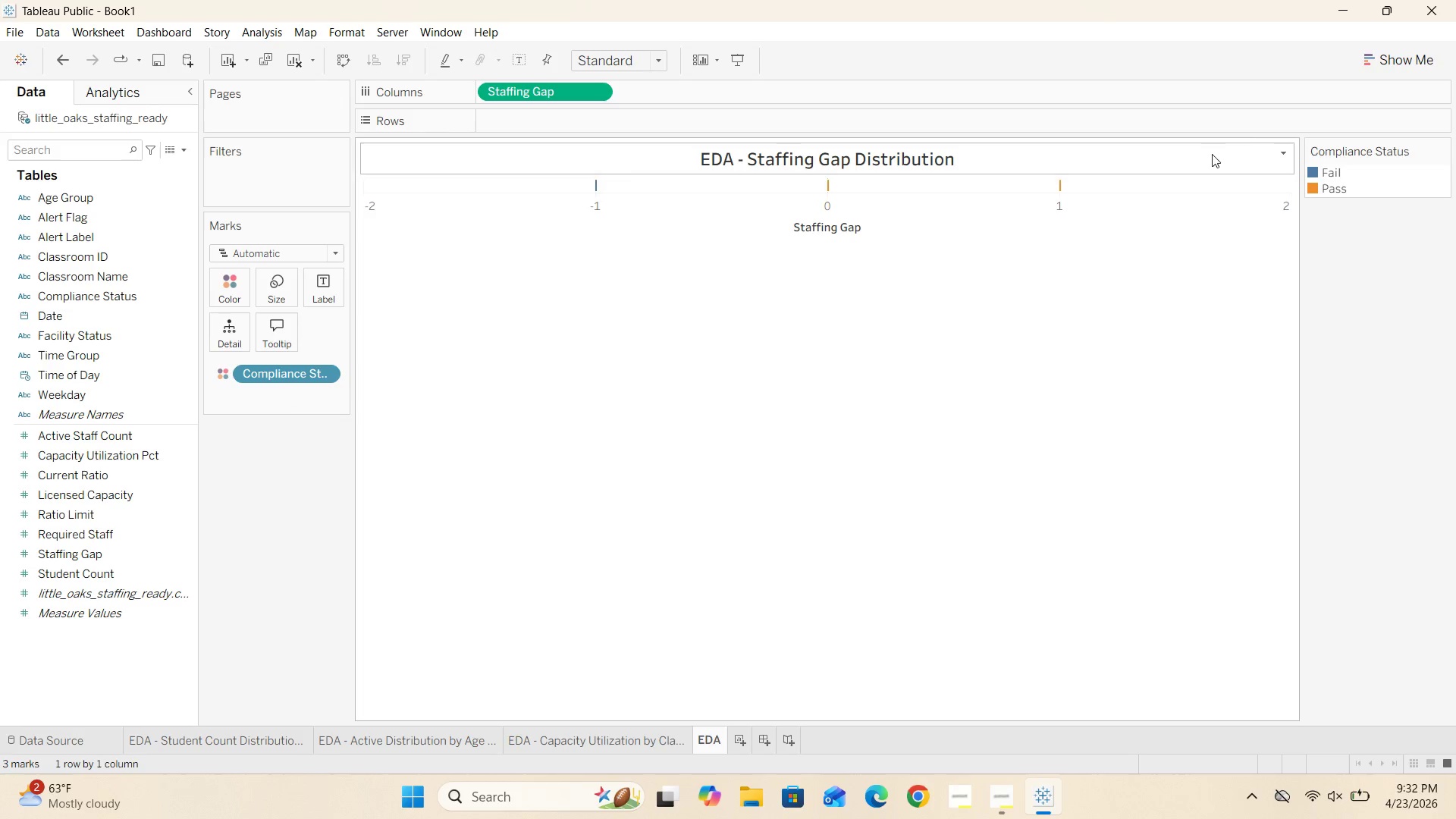 
left_click([1395, 65])
 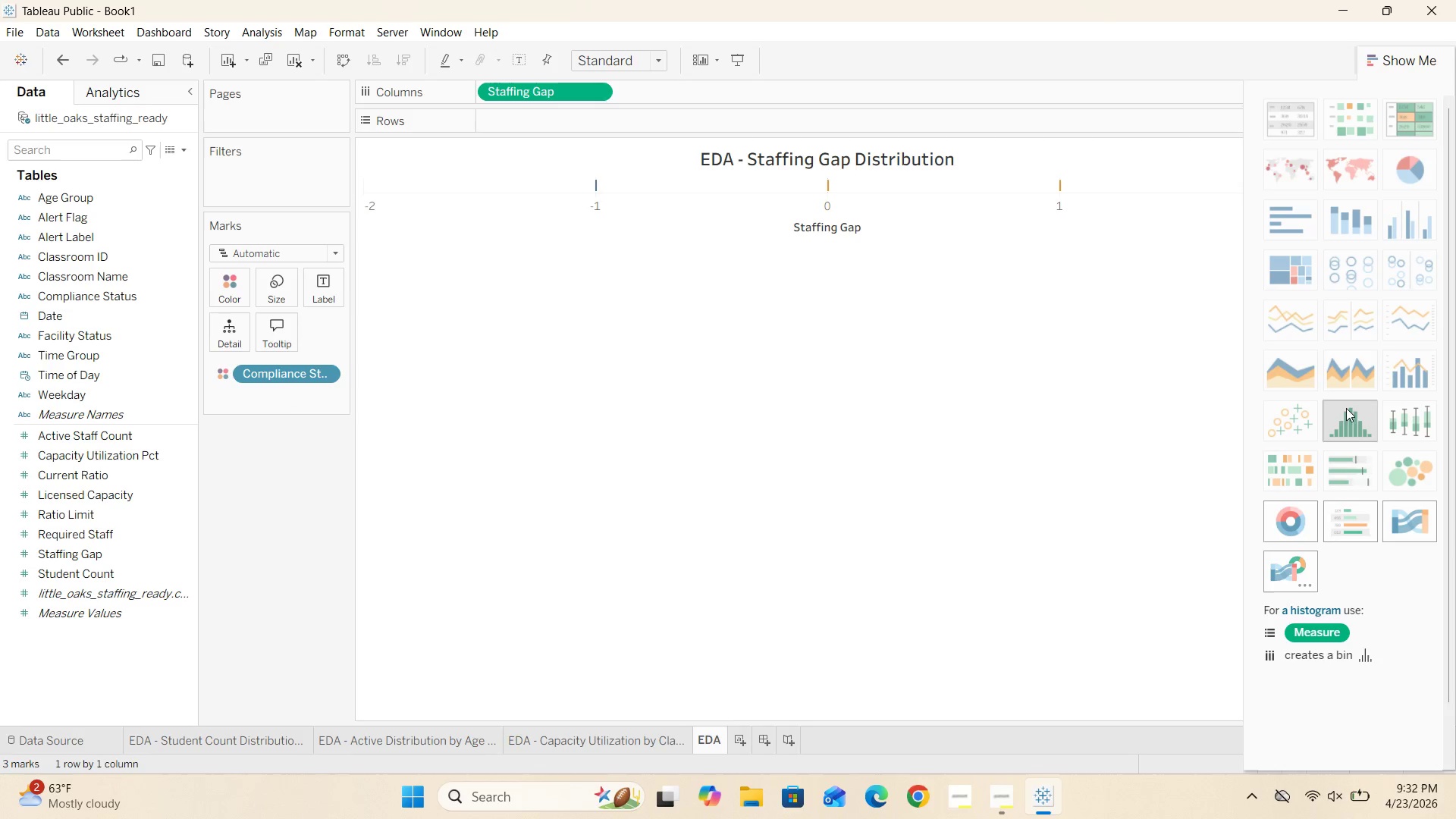 
left_click([1343, 413])
 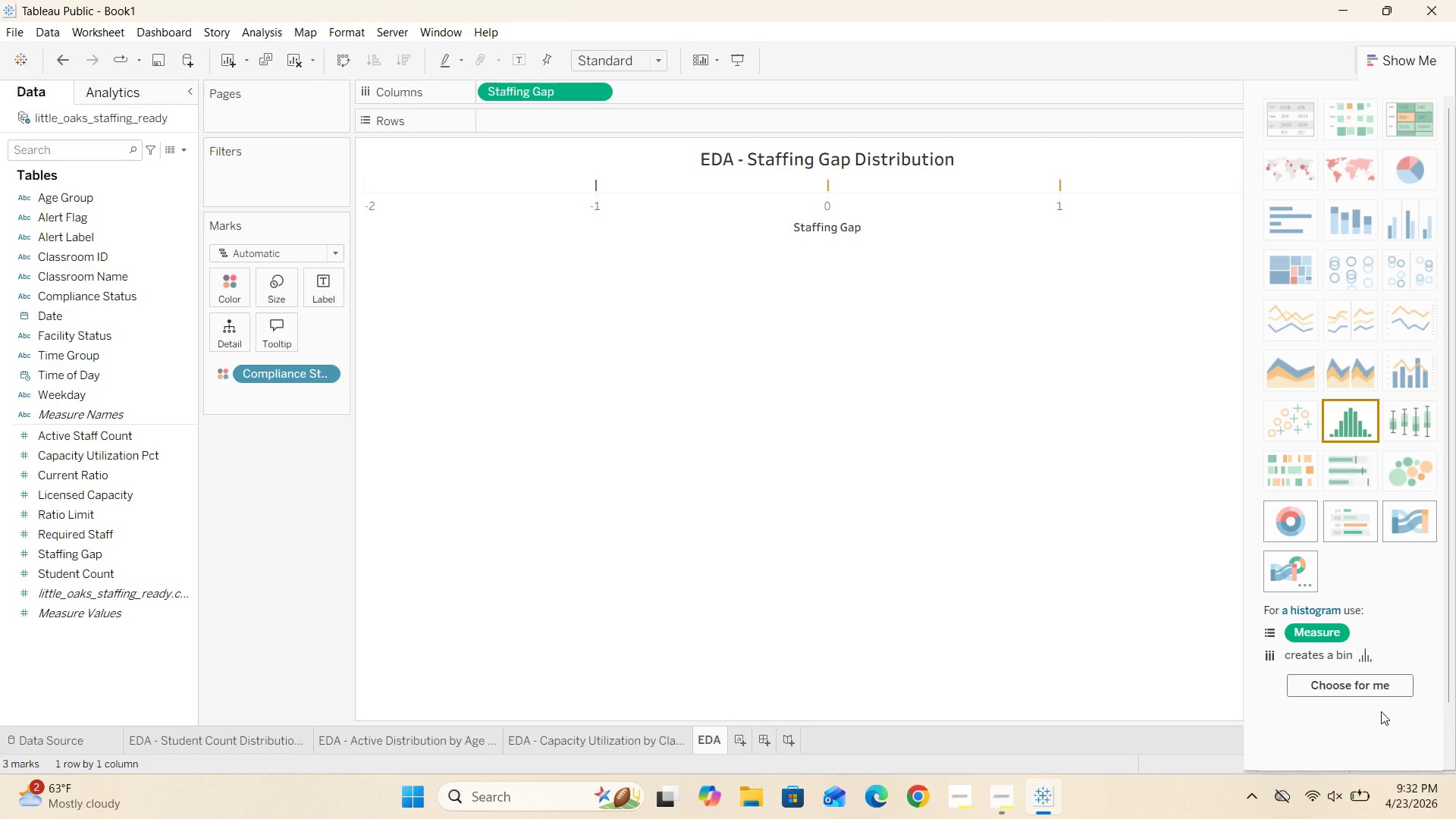 
left_click([1378, 694])
 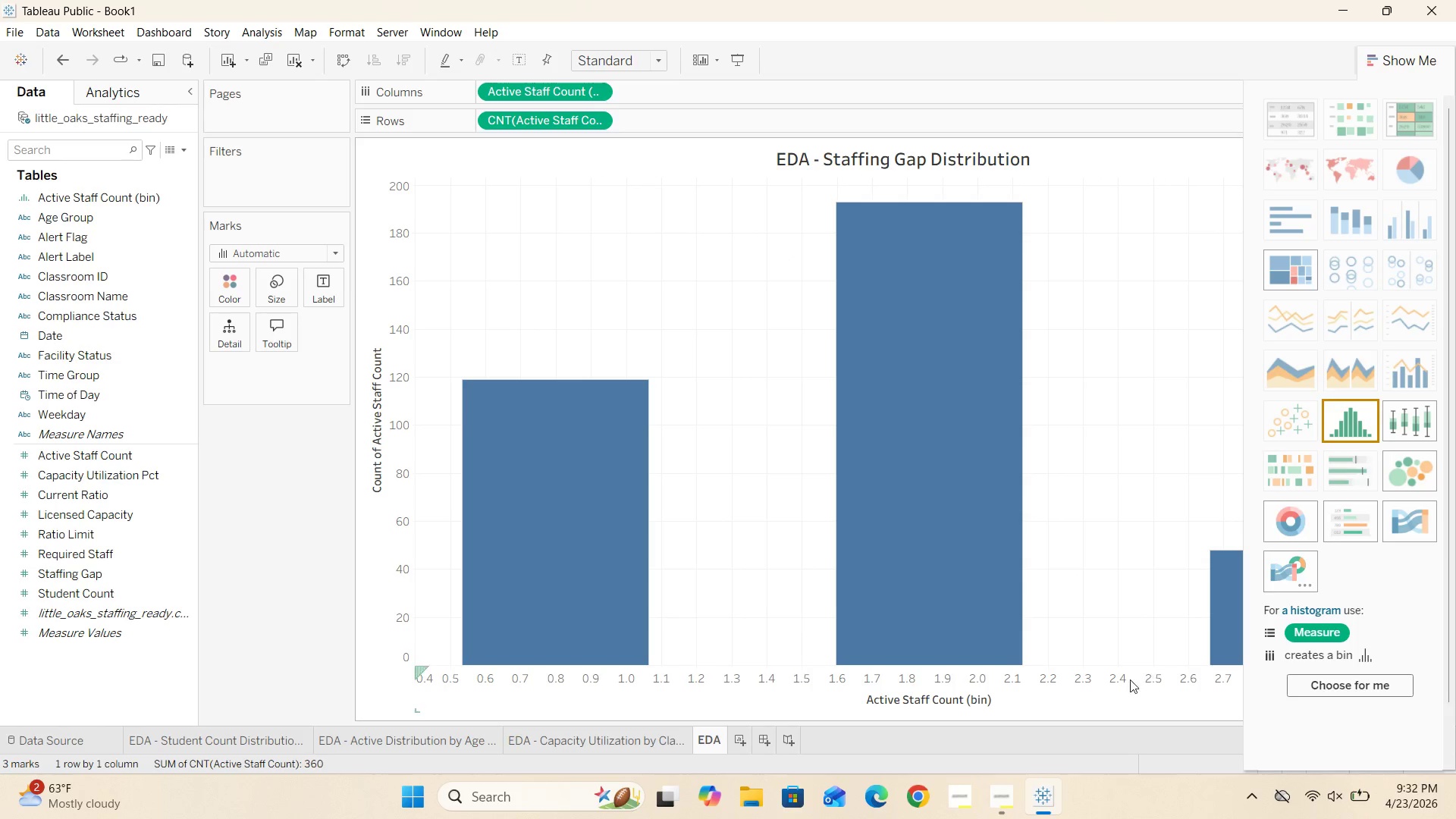 
left_click([1109, 704])
 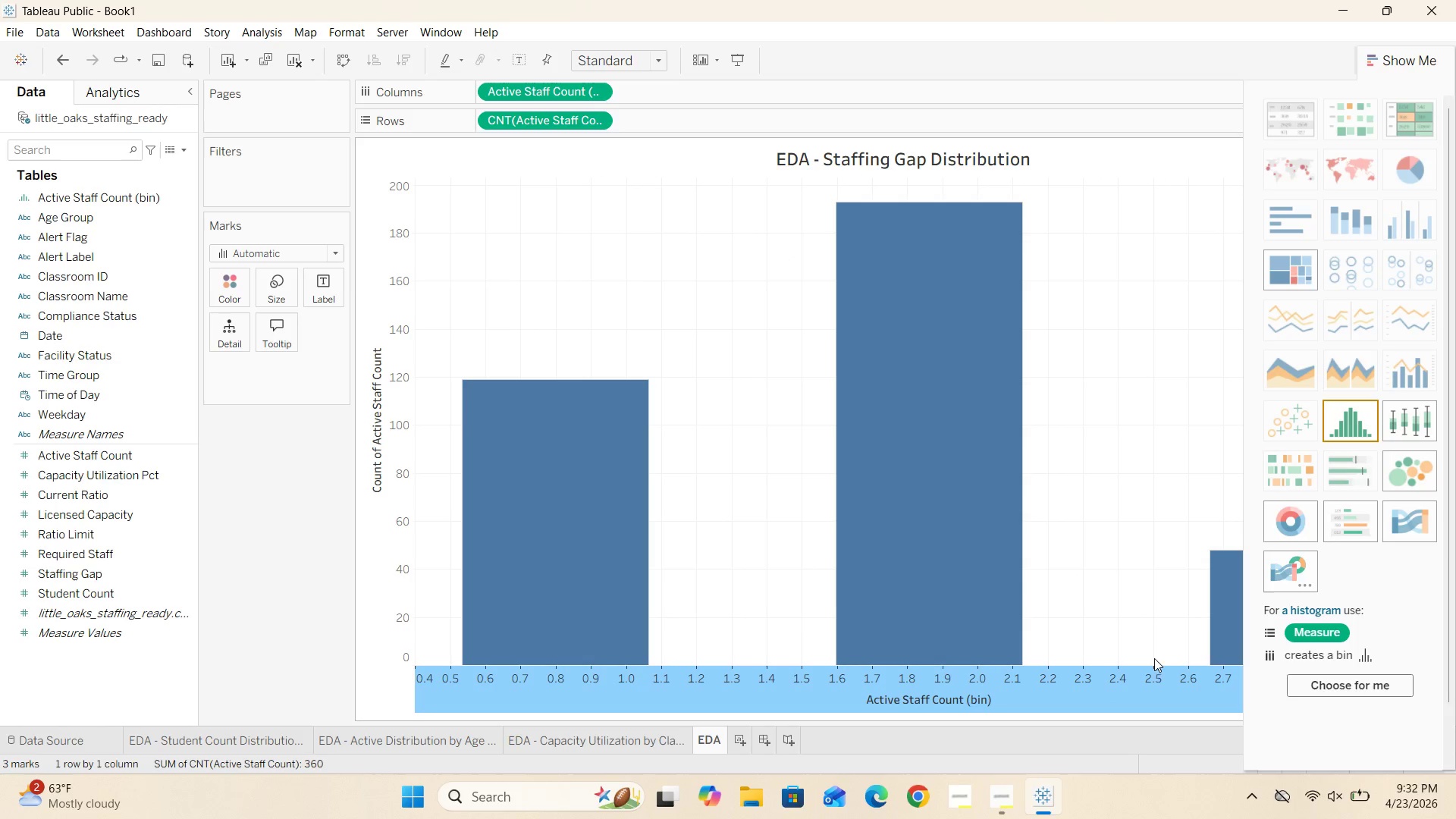 
left_click([1153, 692])
 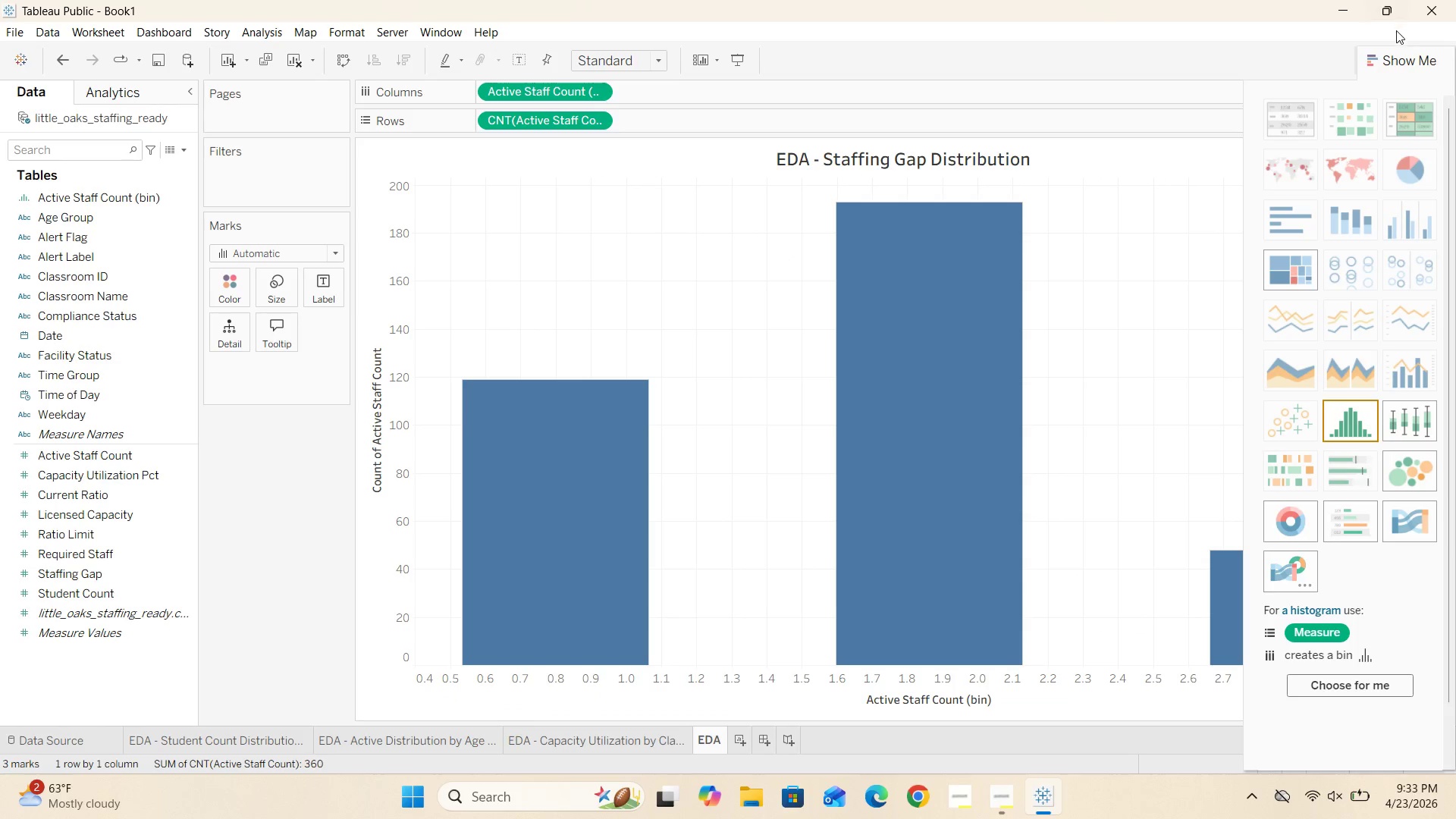 
left_click([1396, 55])
 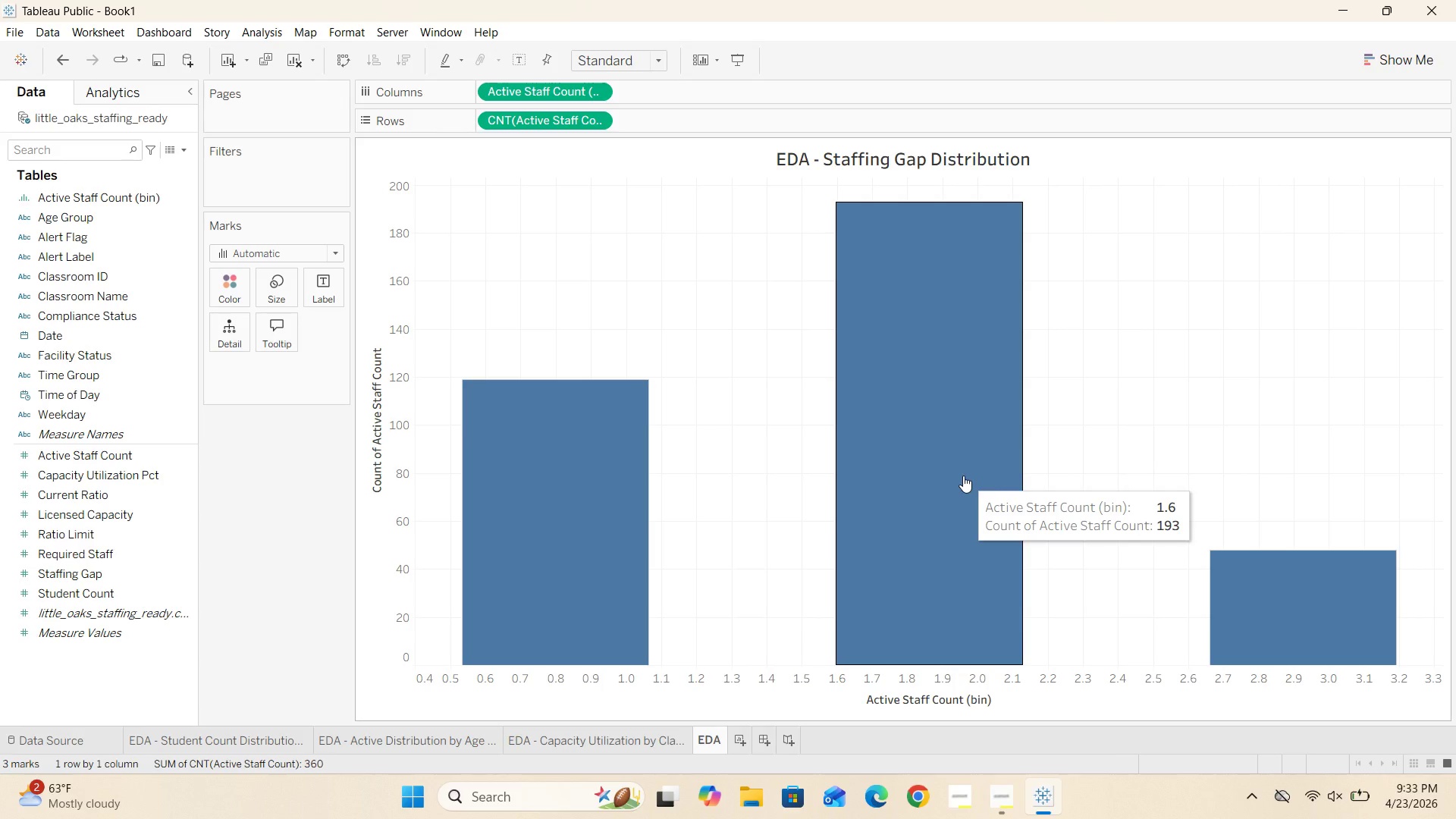 
wait(17.16)
 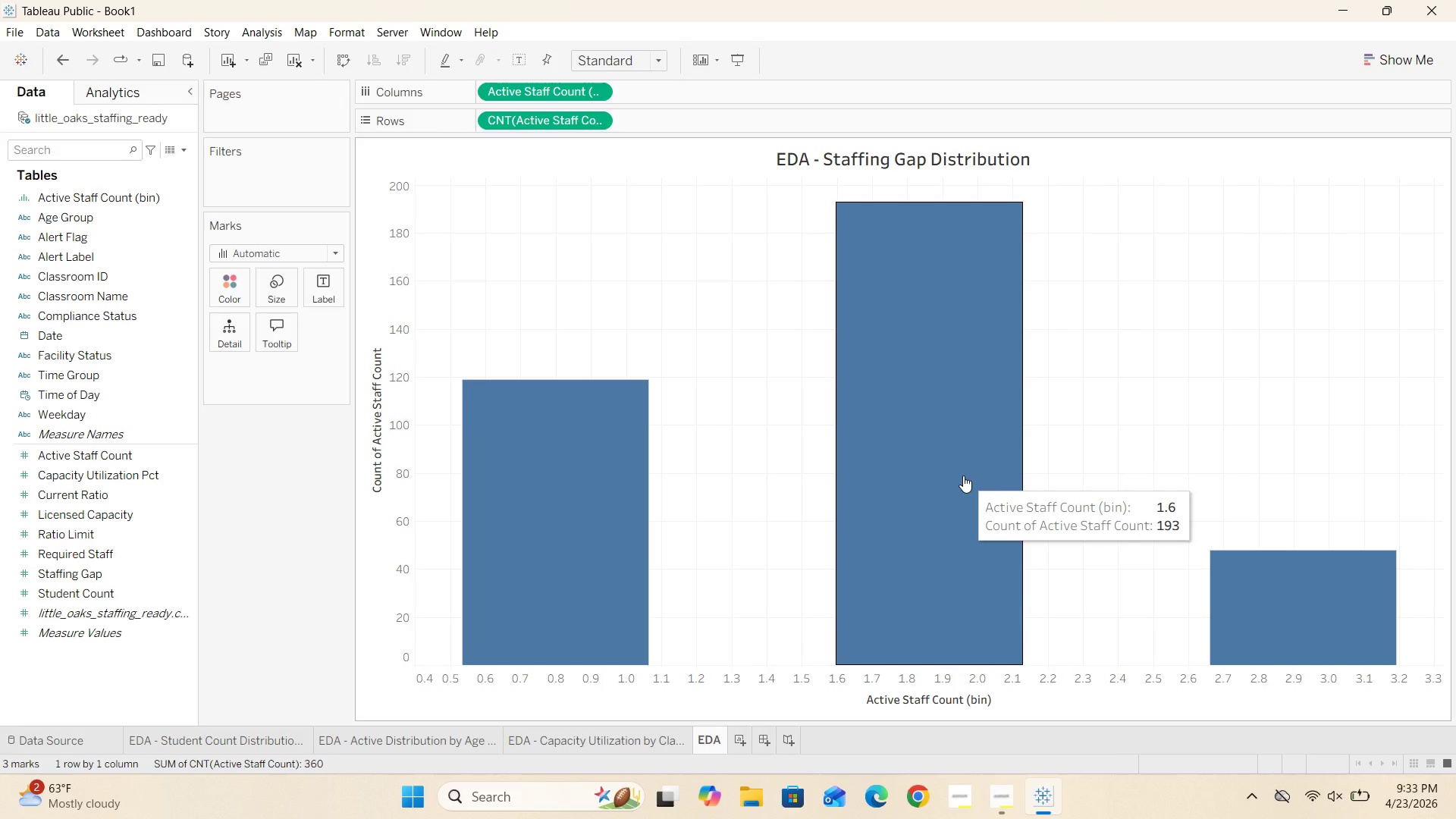 
mouse_move([632, 448])
 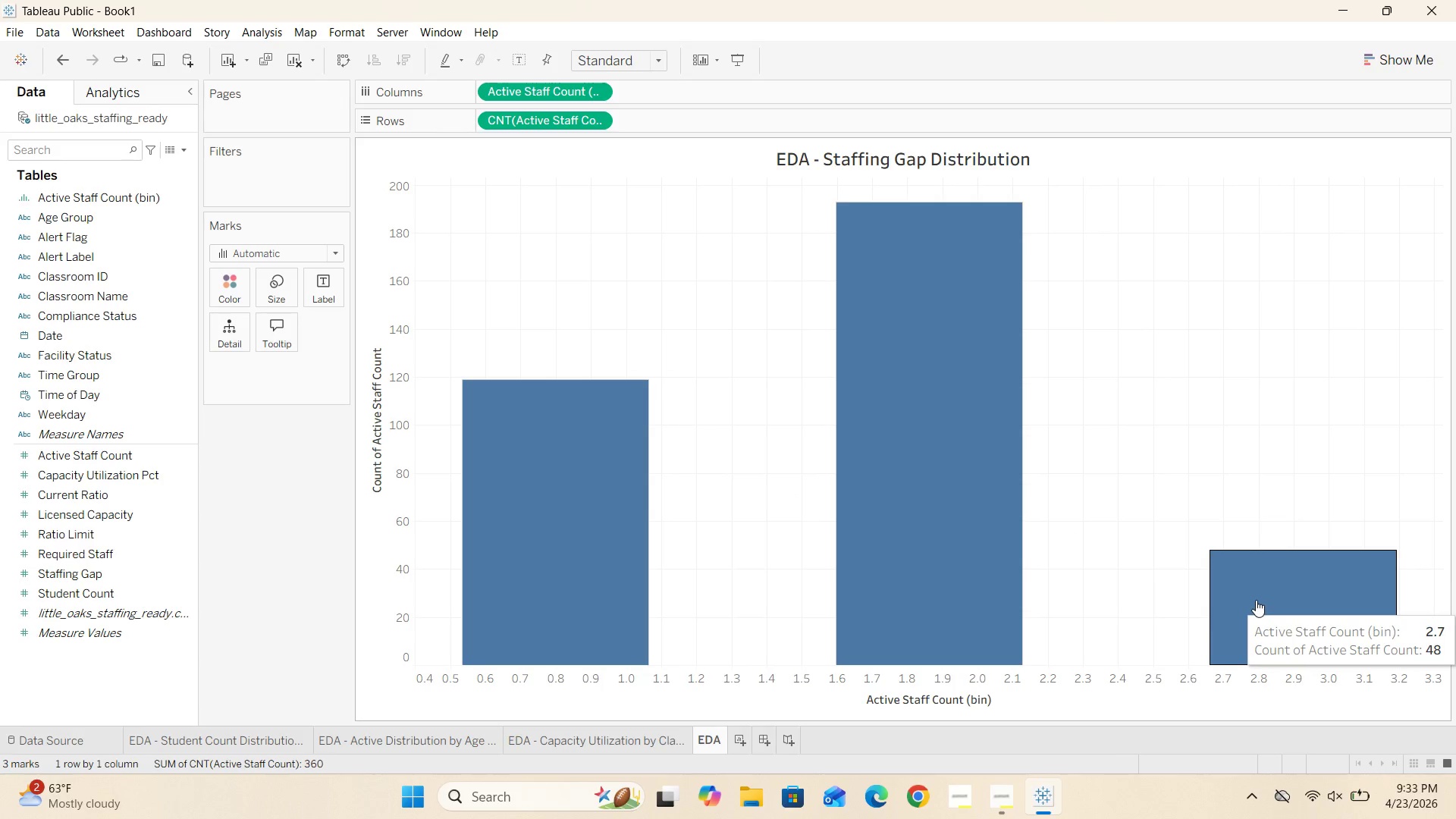 
wait(8.44)
 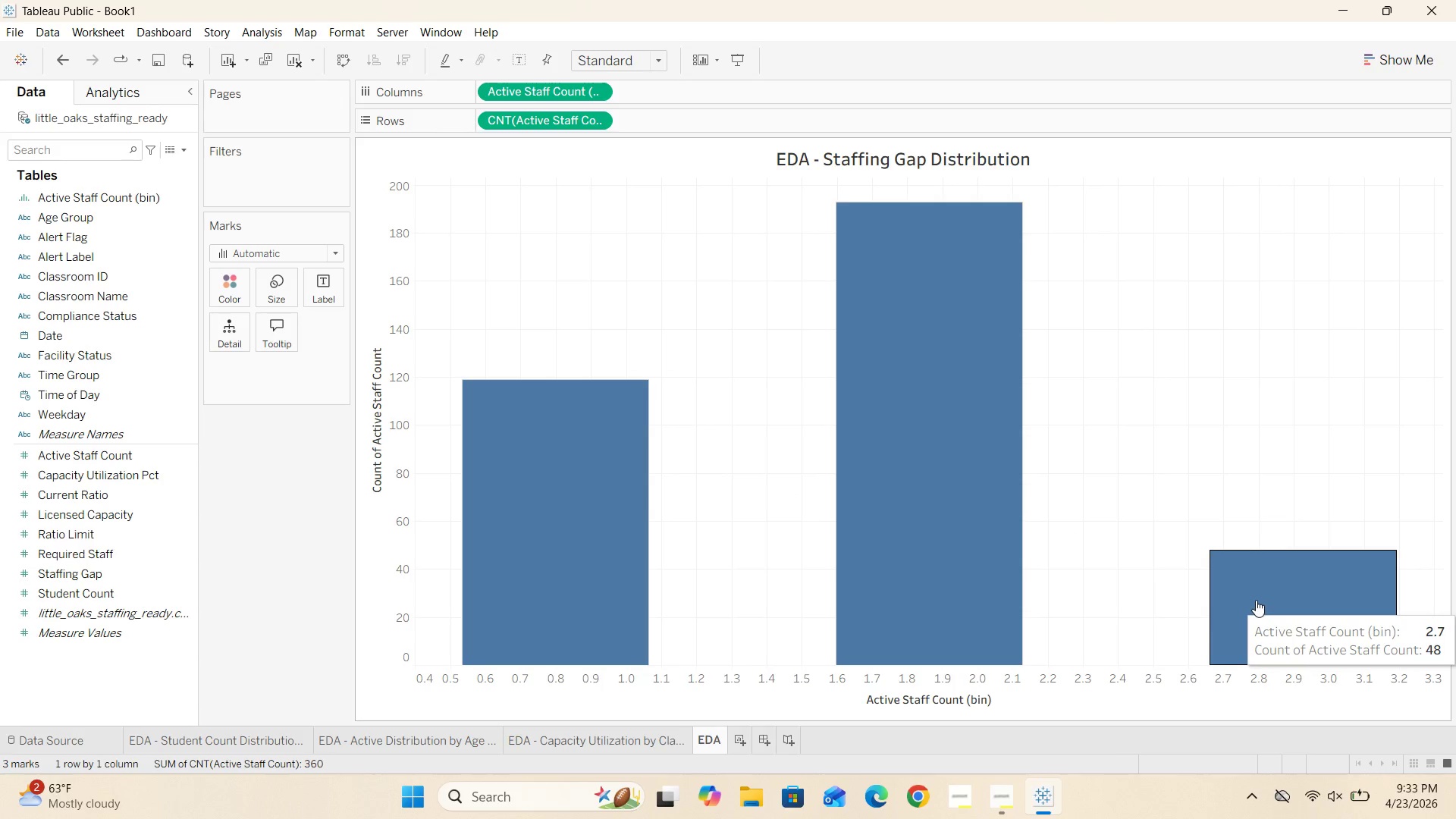 
mouse_move([740, 732])
 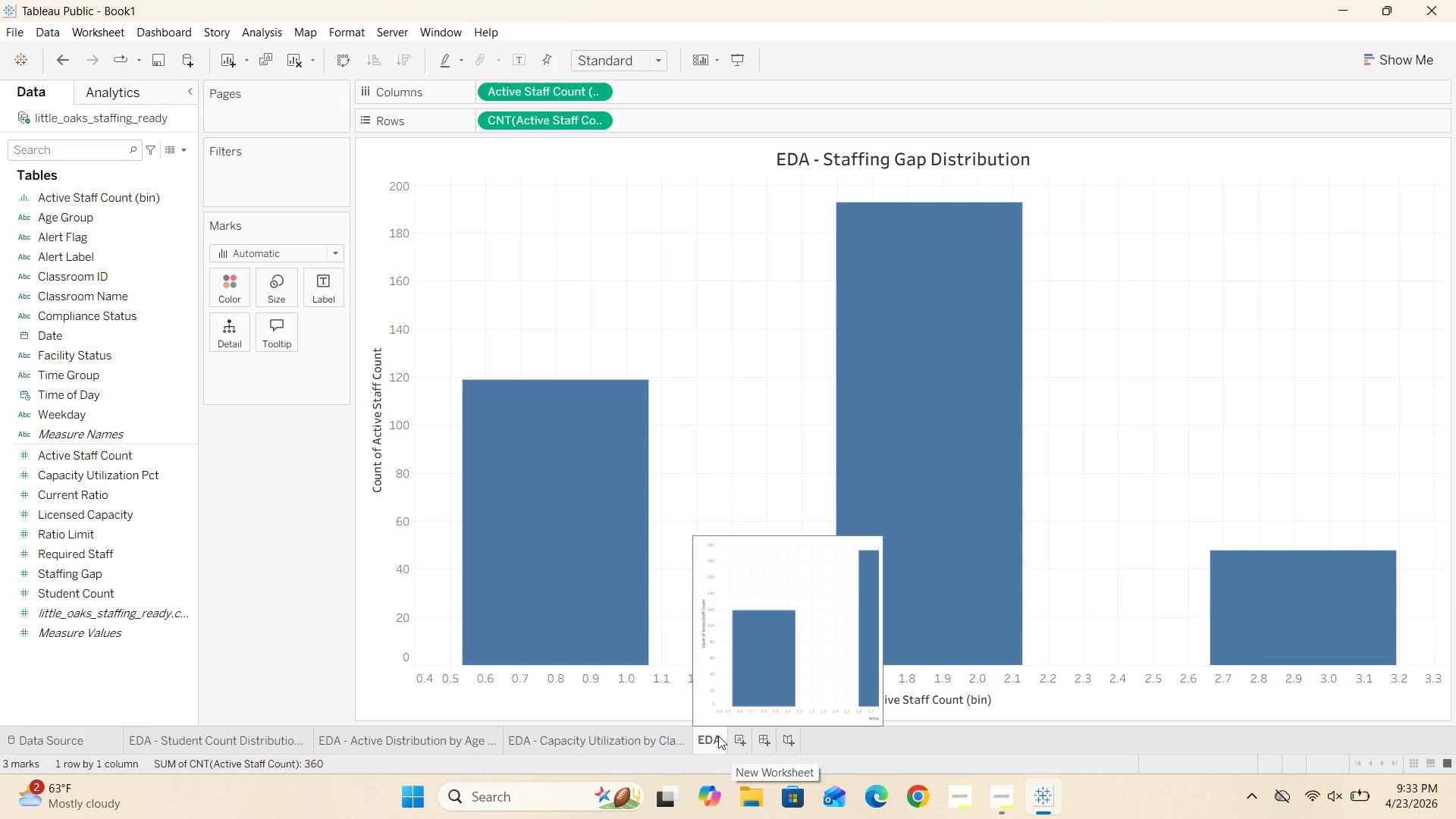 
double_click([716, 733])
 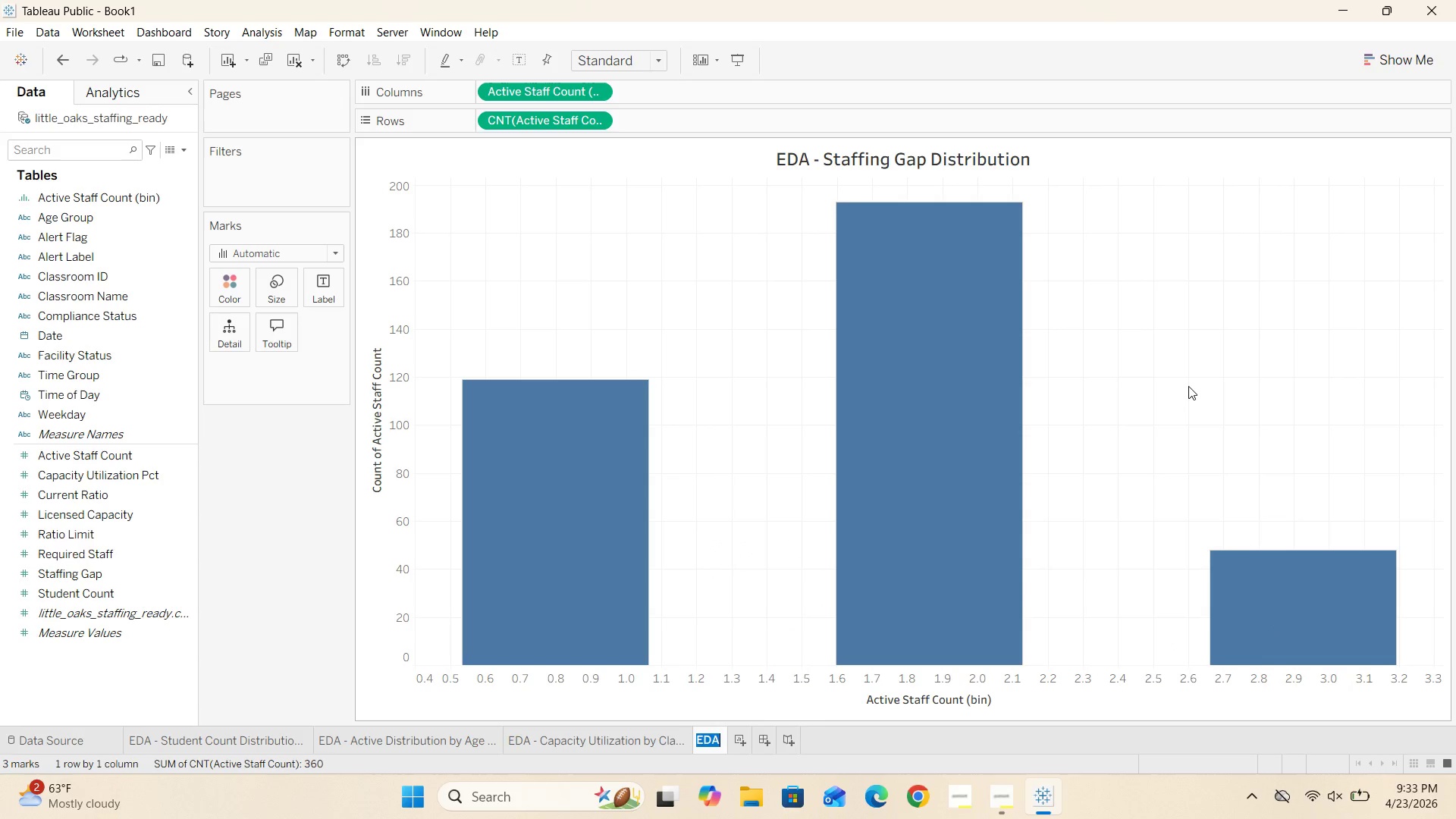 
type( EDA - )
 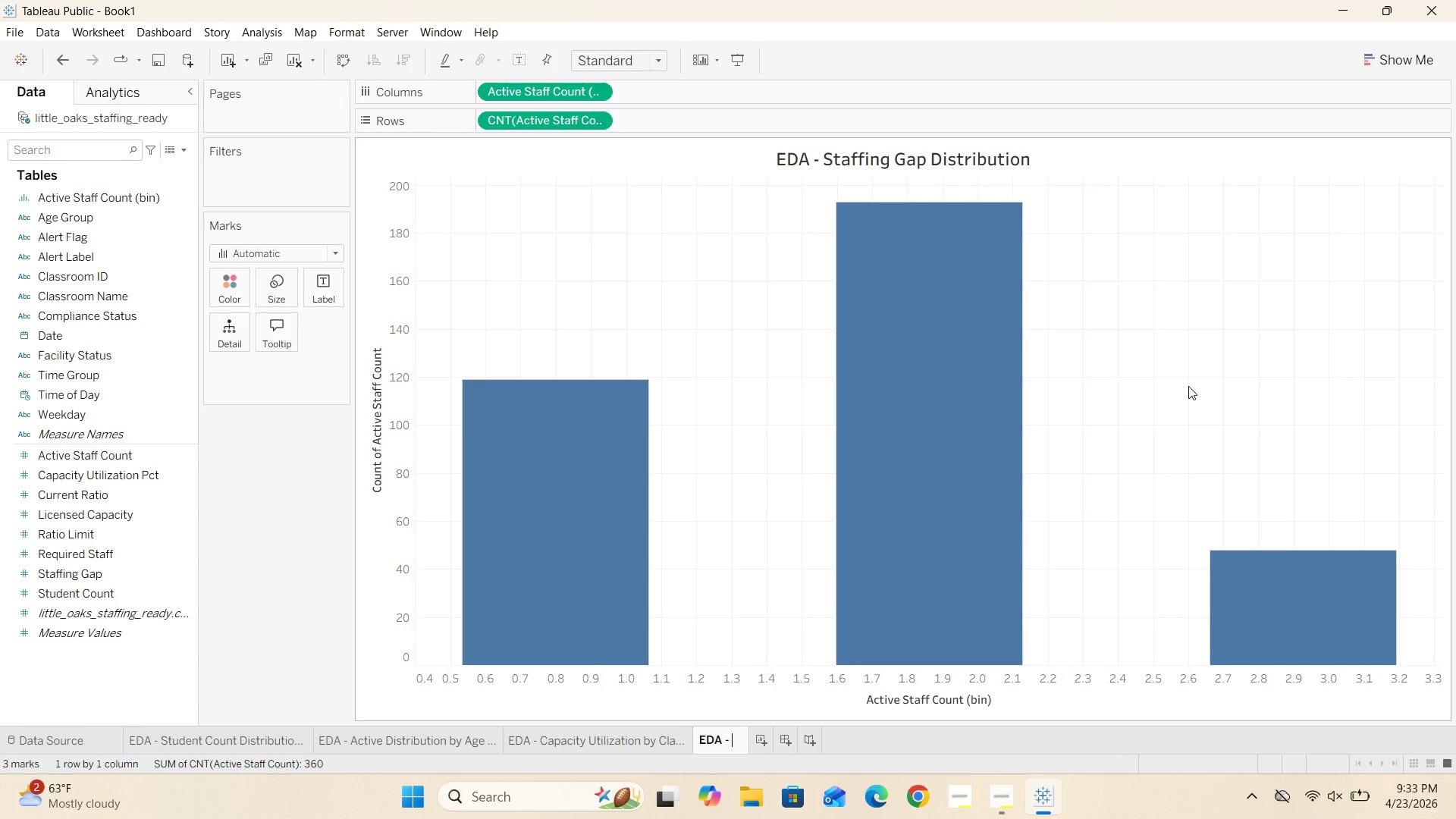 
type(Staffing Gap Distribution)
 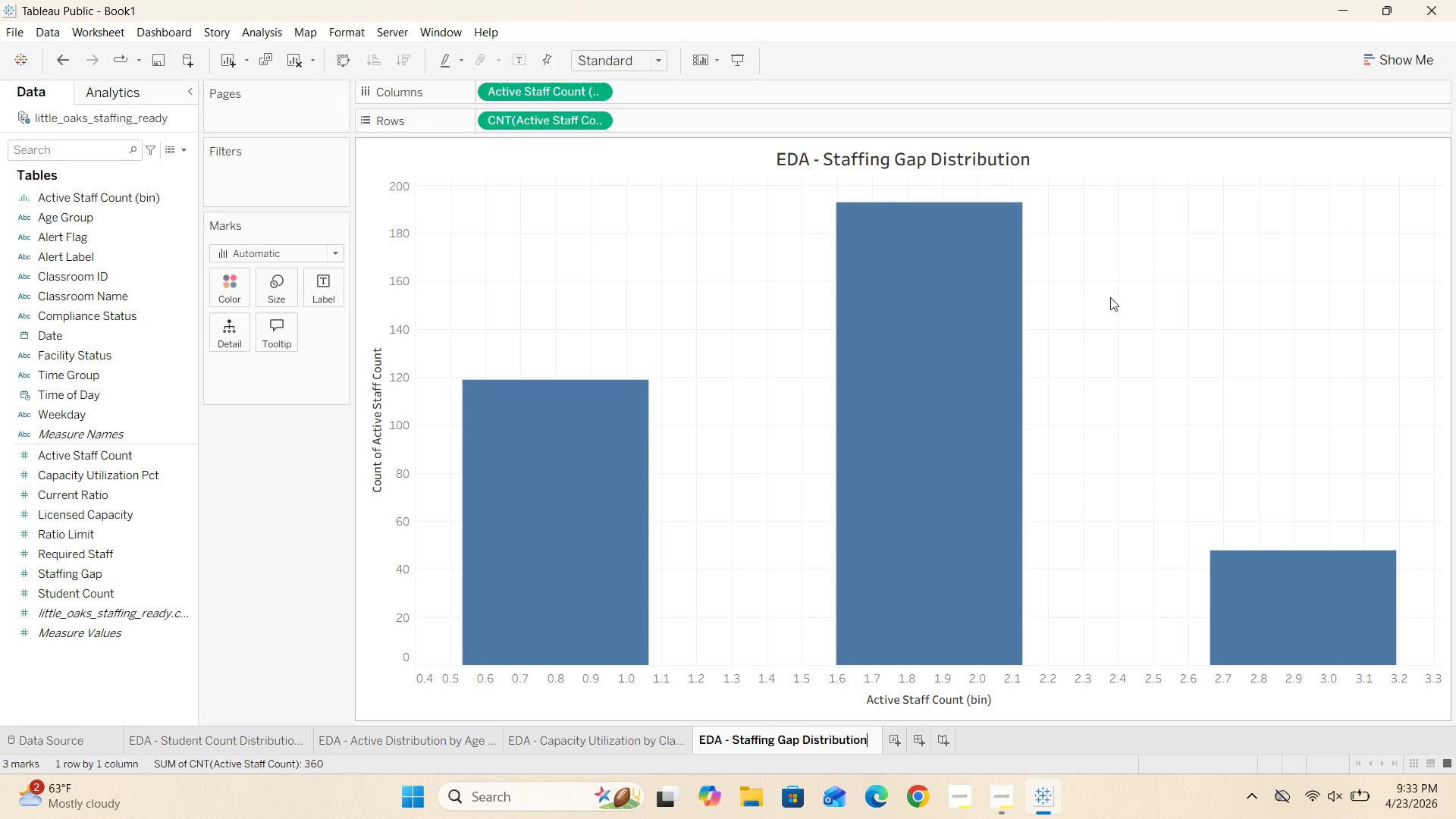 
left_click([751, 347])
 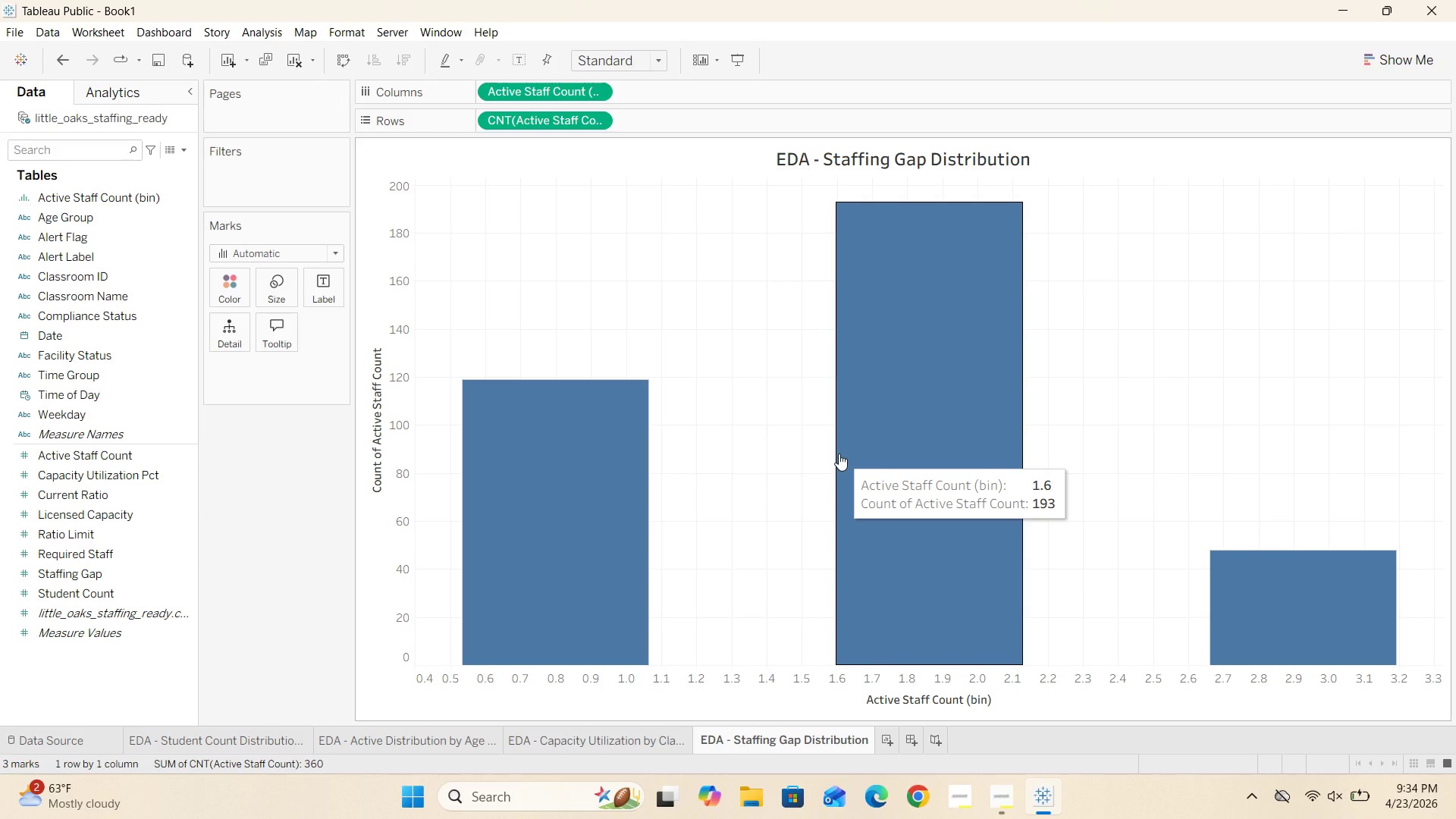 
wait(7.92)
 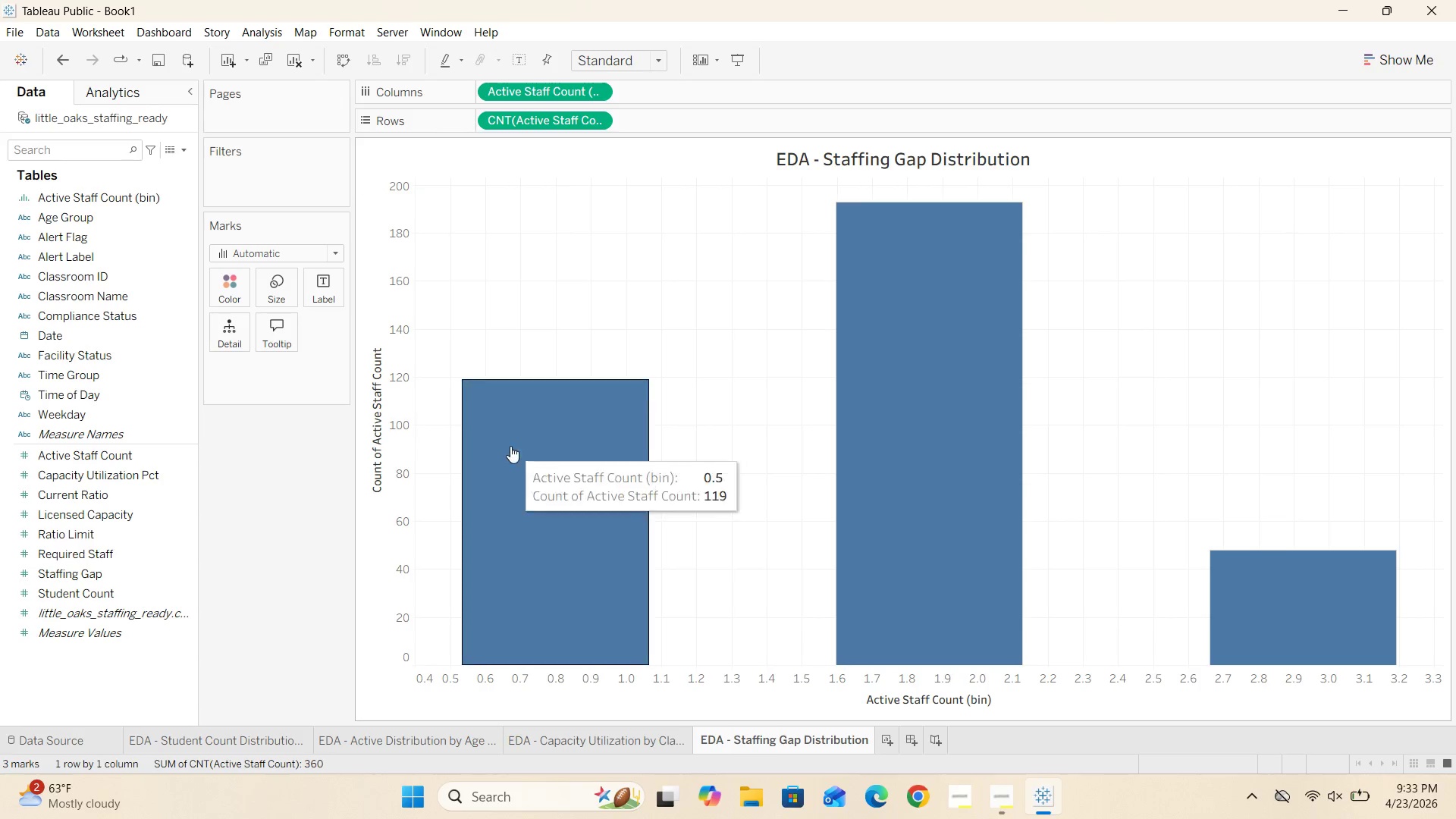 
left_click([886, 741])